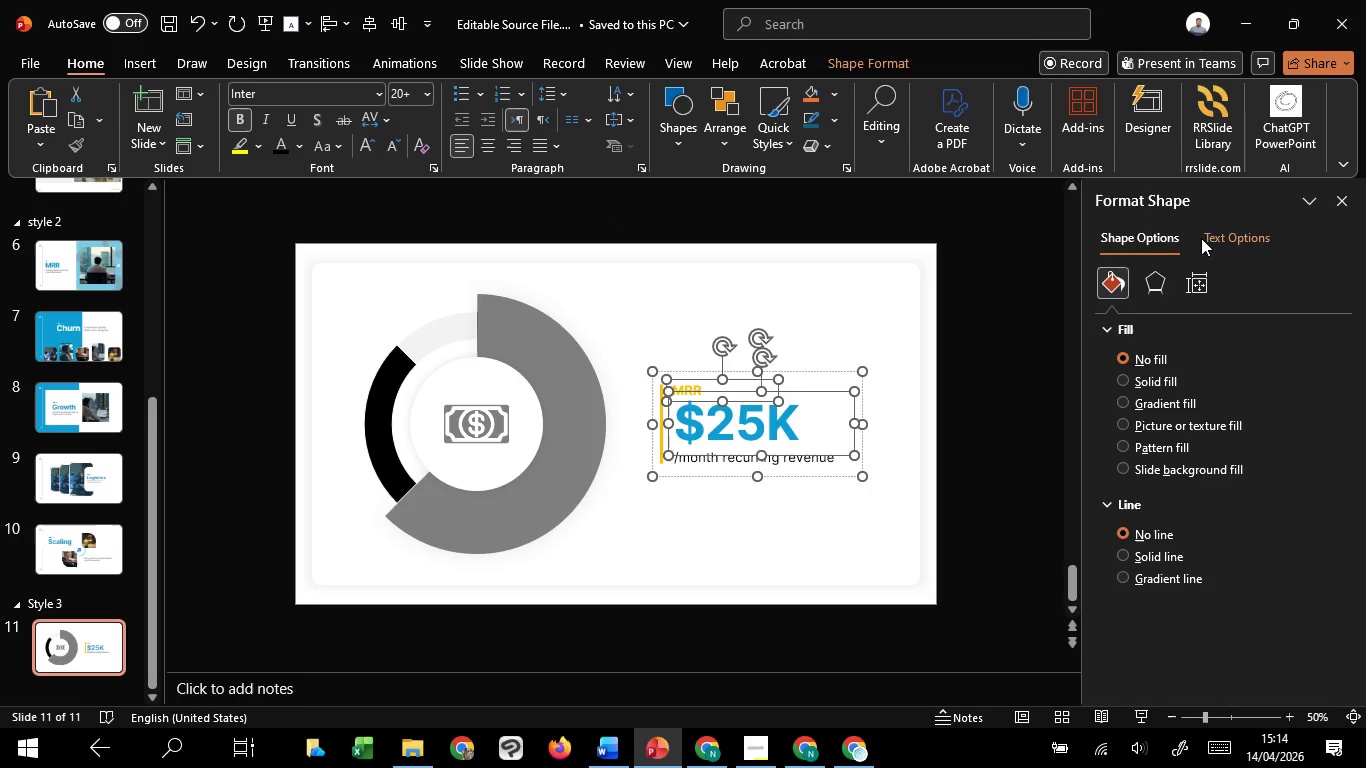 
key(Shift+ShiftLeft)
 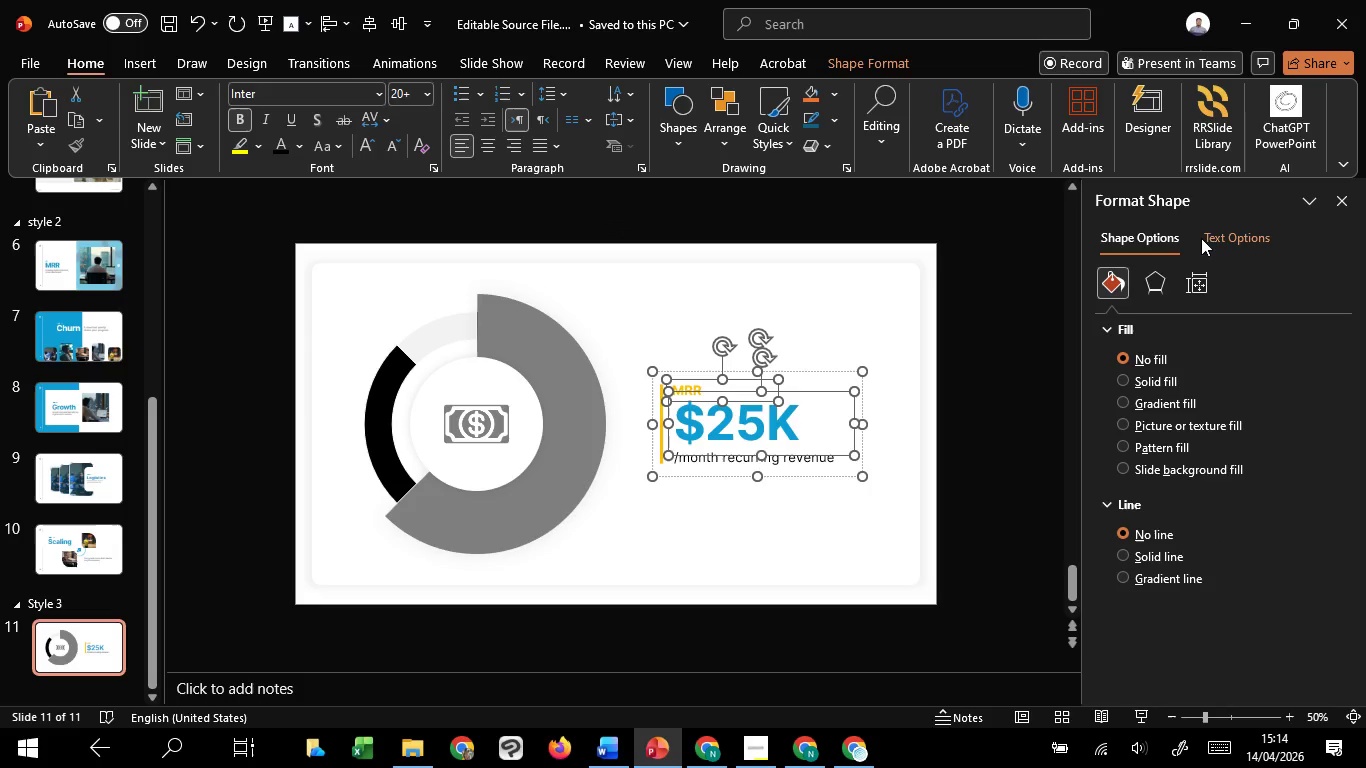 
key(Shift+ShiftLeft)
 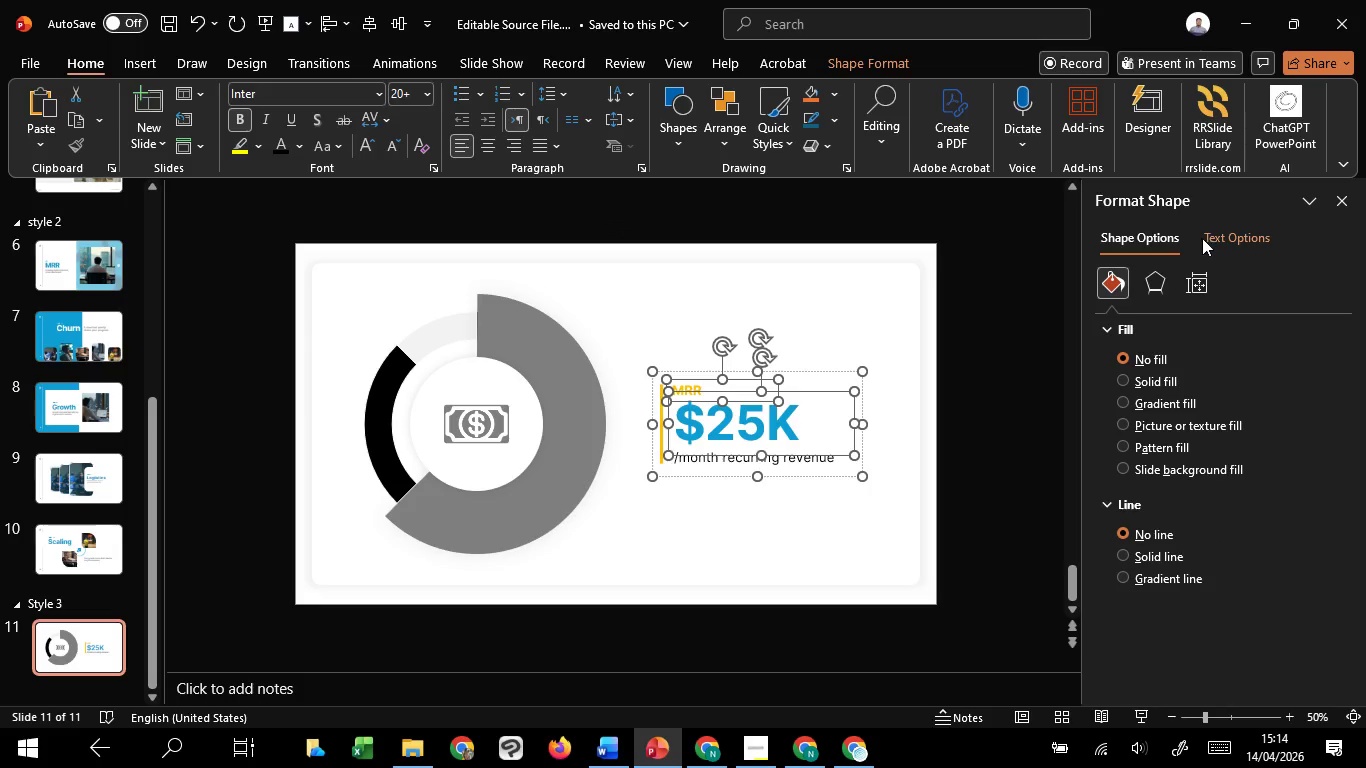 
key(Shift+ShiftLeft)
 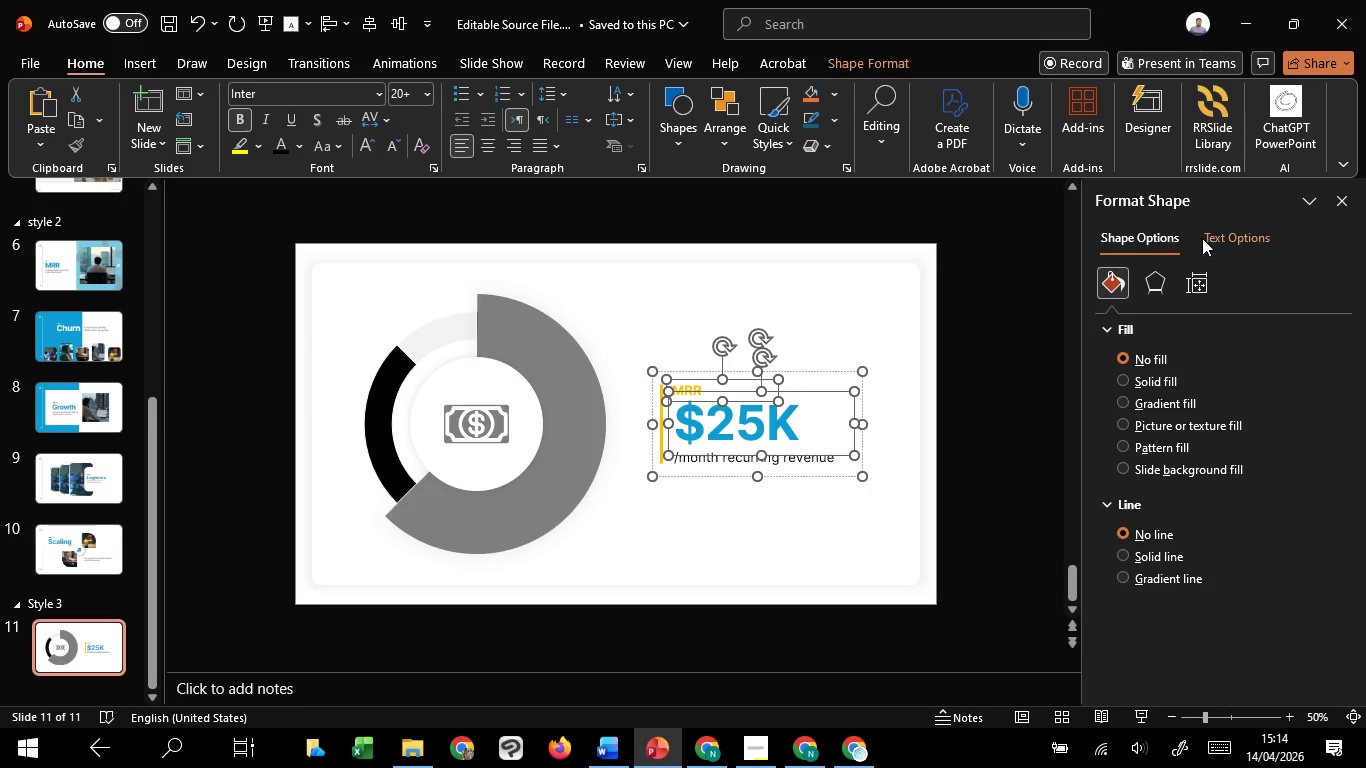 
left_click([1202, 238])
 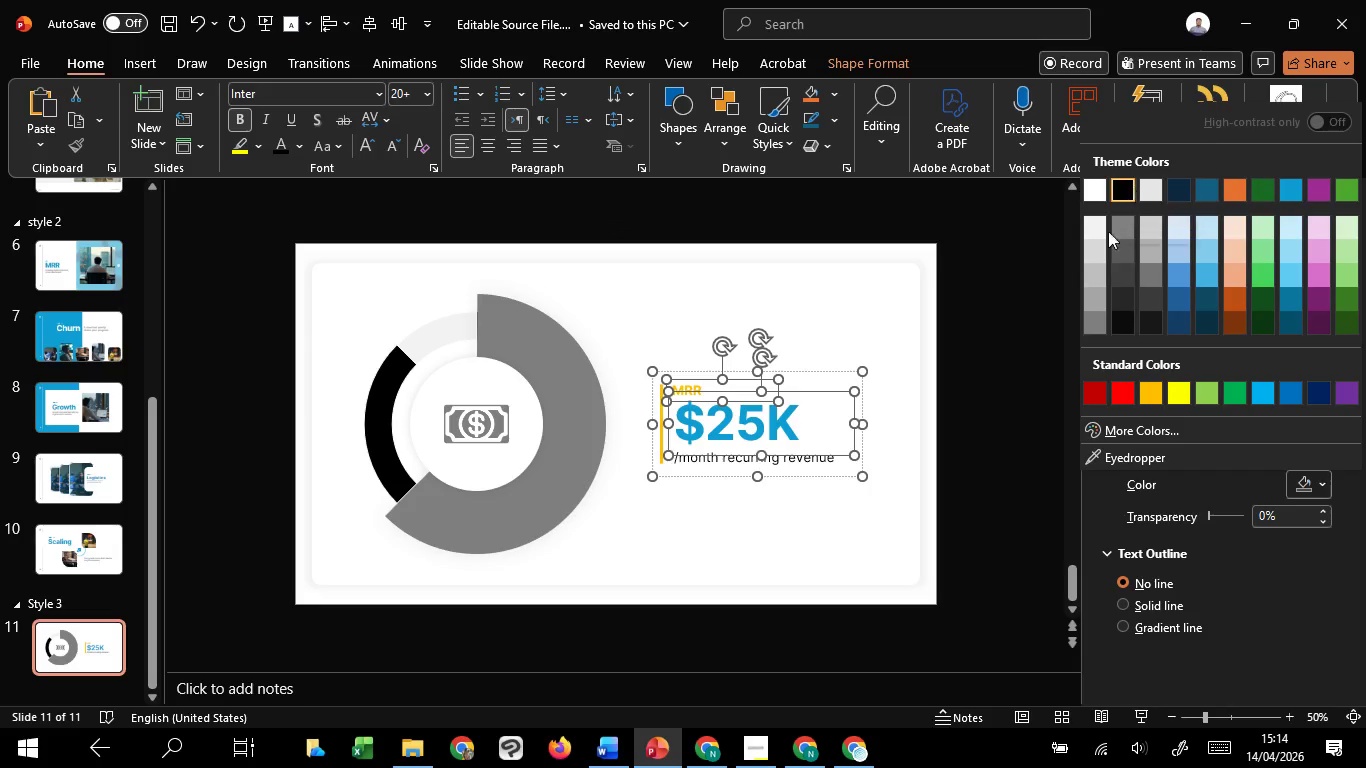 
left_click([1093, 318])
 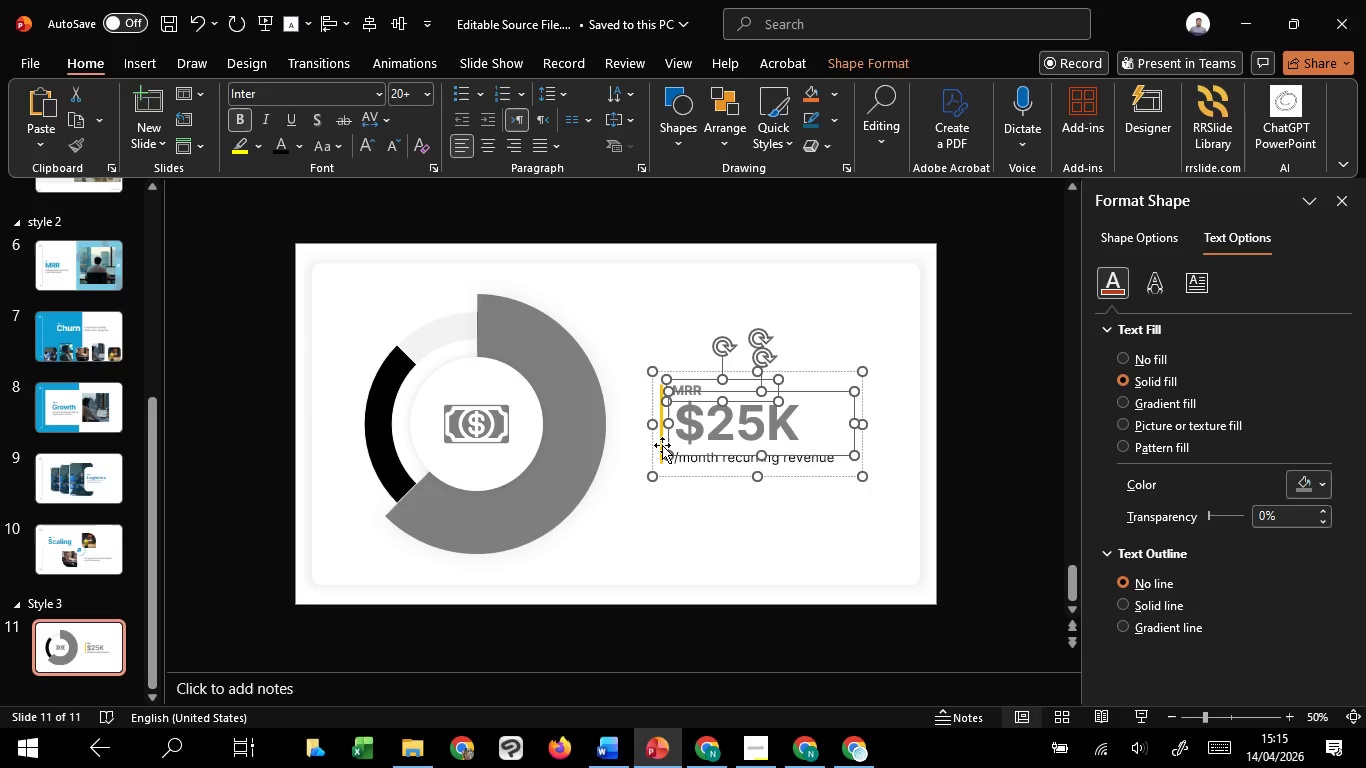 
left_click([659, 439])
 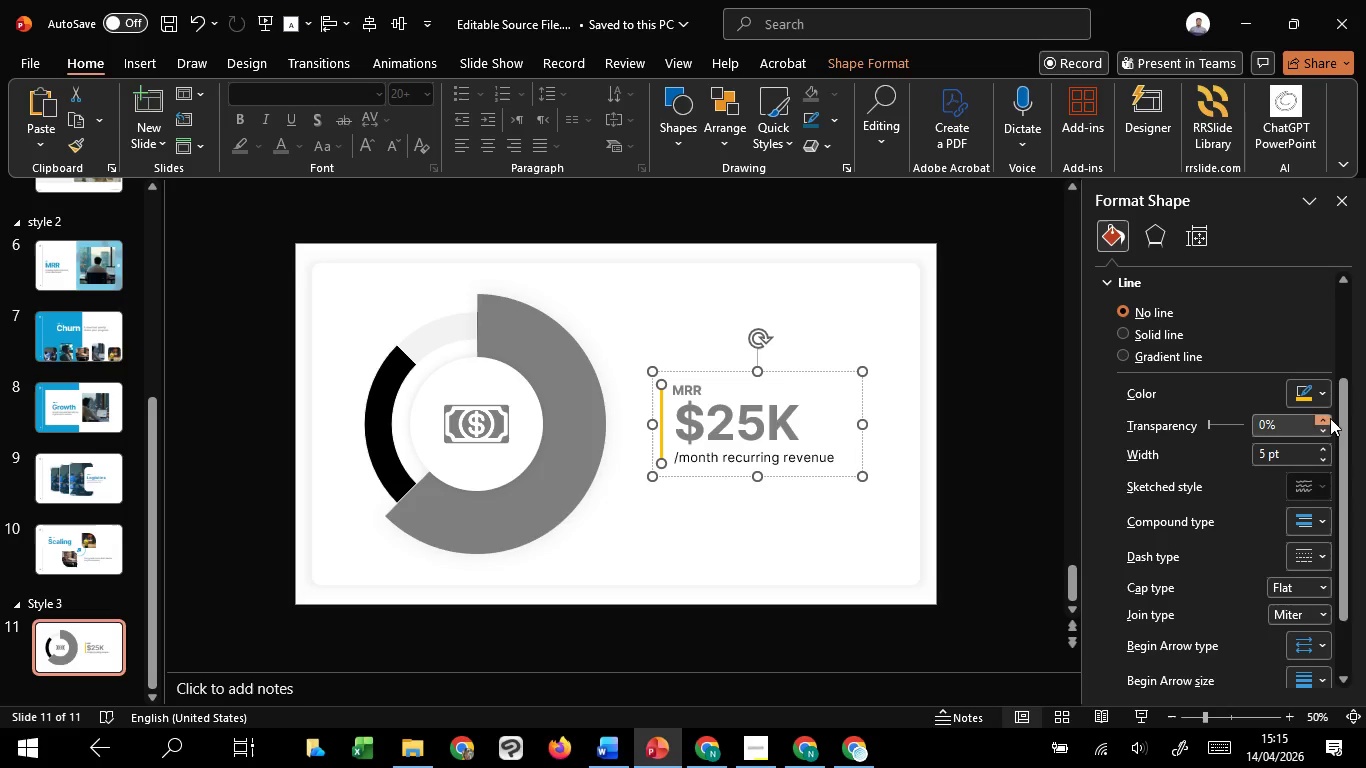 
left_click([1321, 398])
 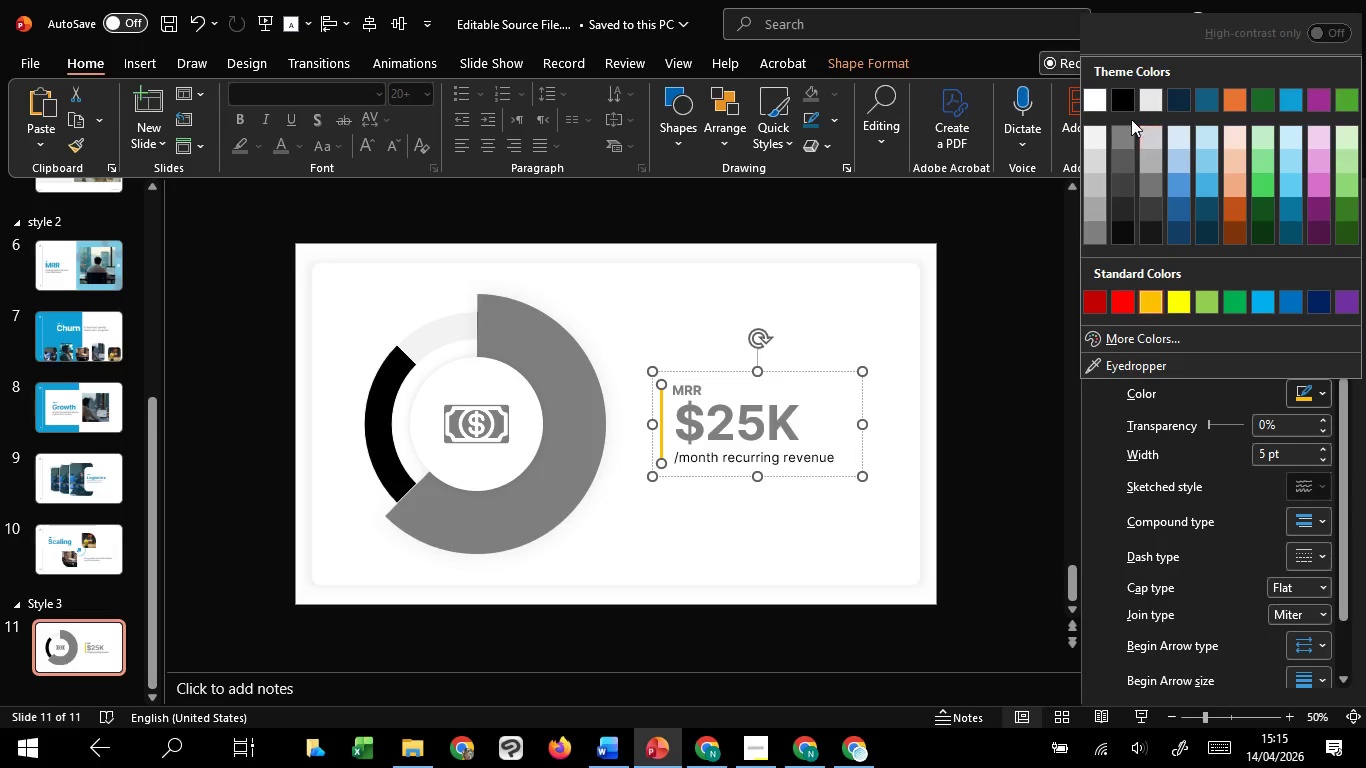 
left_click([1121, 109])
 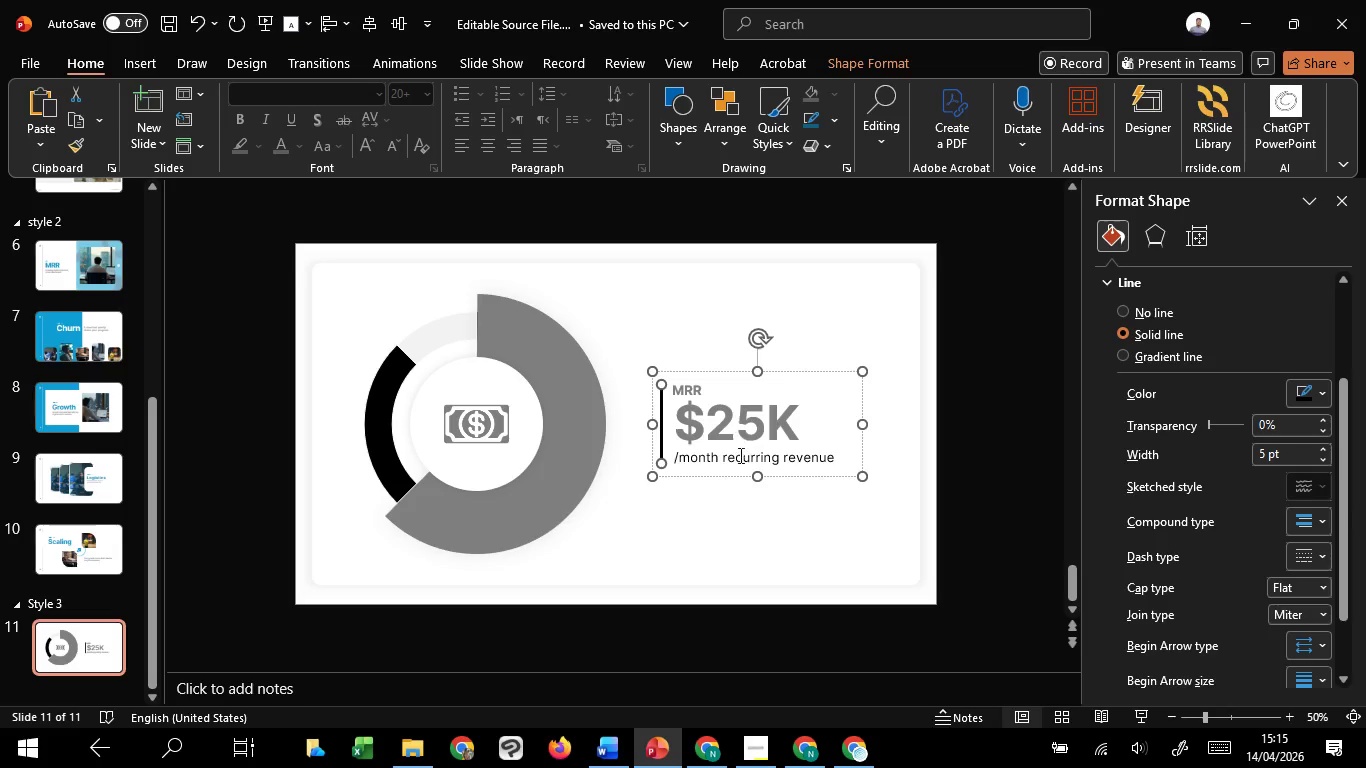 
left_click([738, 460])
 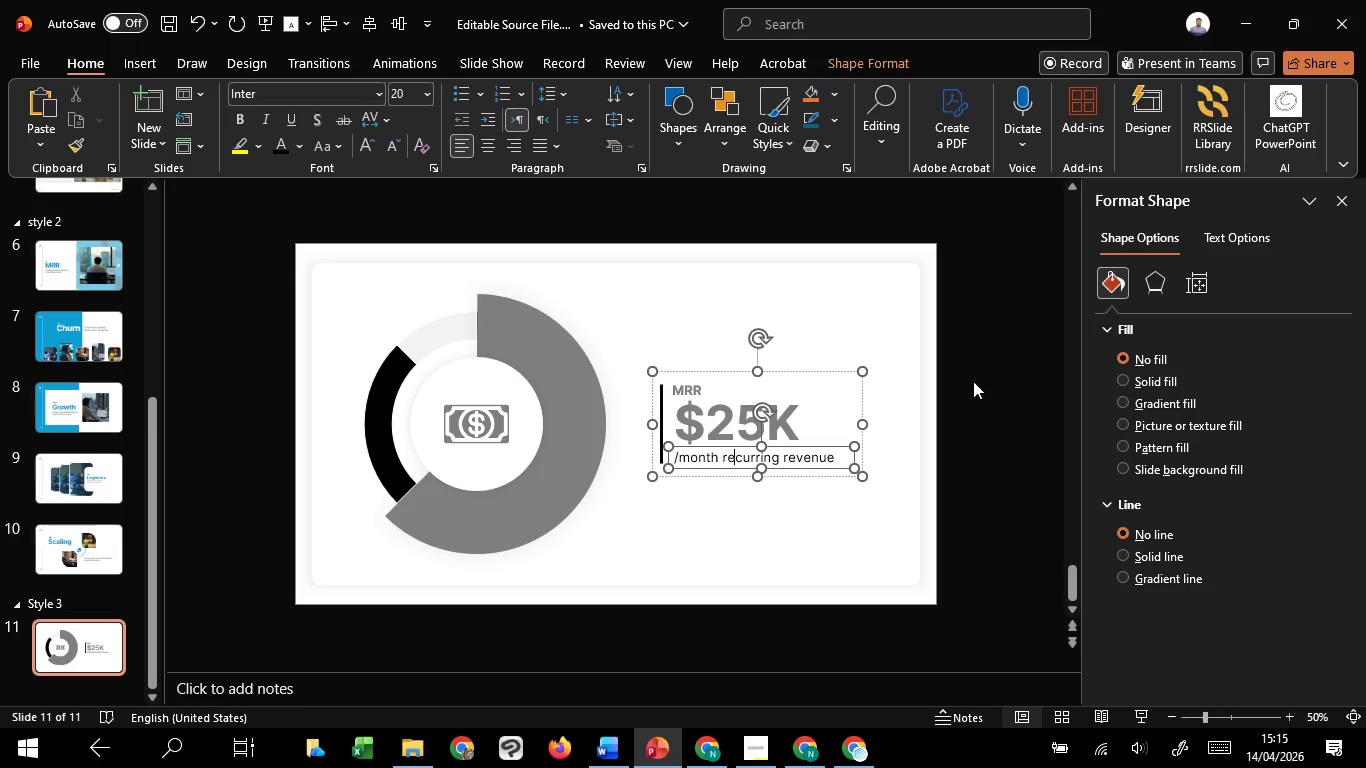 
left_click([980, 378])
 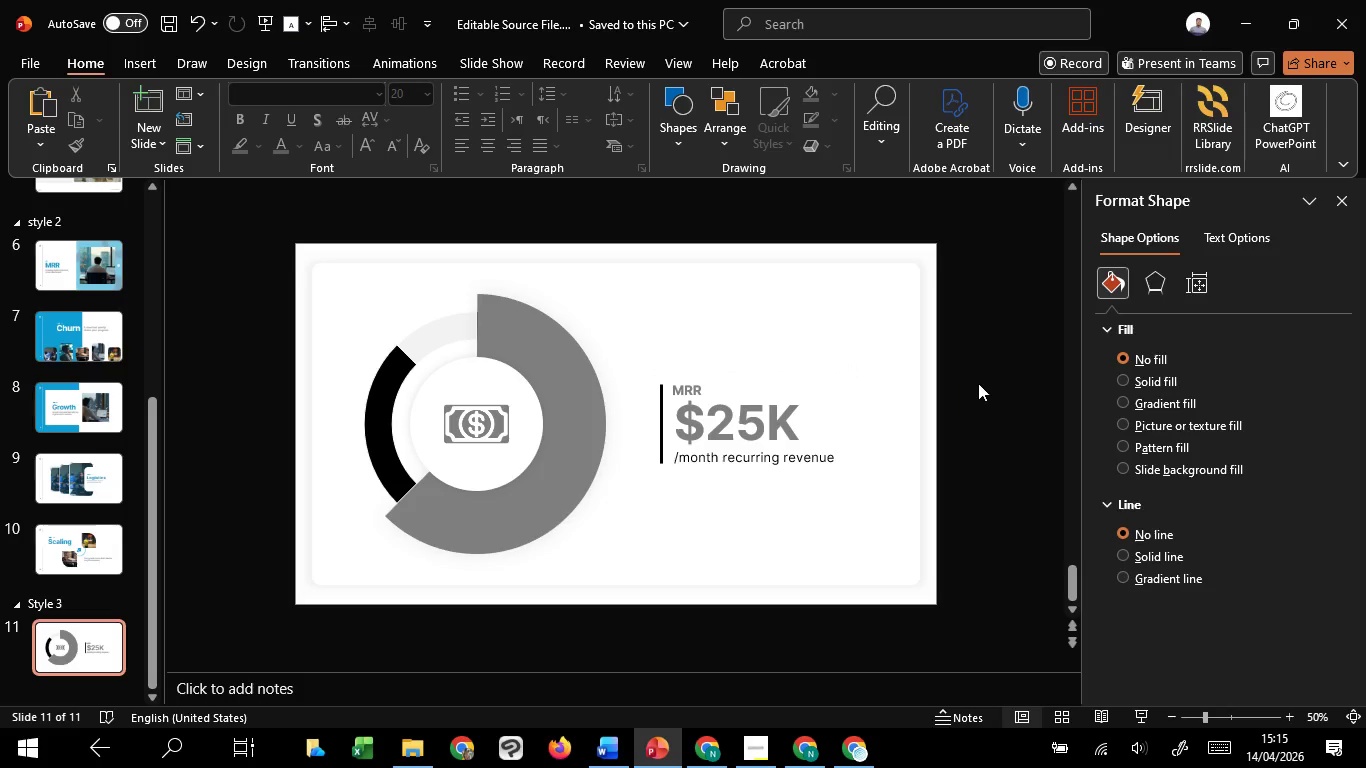 
hold_key(key=ControlLeft, duration=1.23)
scroll: coordinate [978, 383], scroll_direction: down, amount: 1.0
 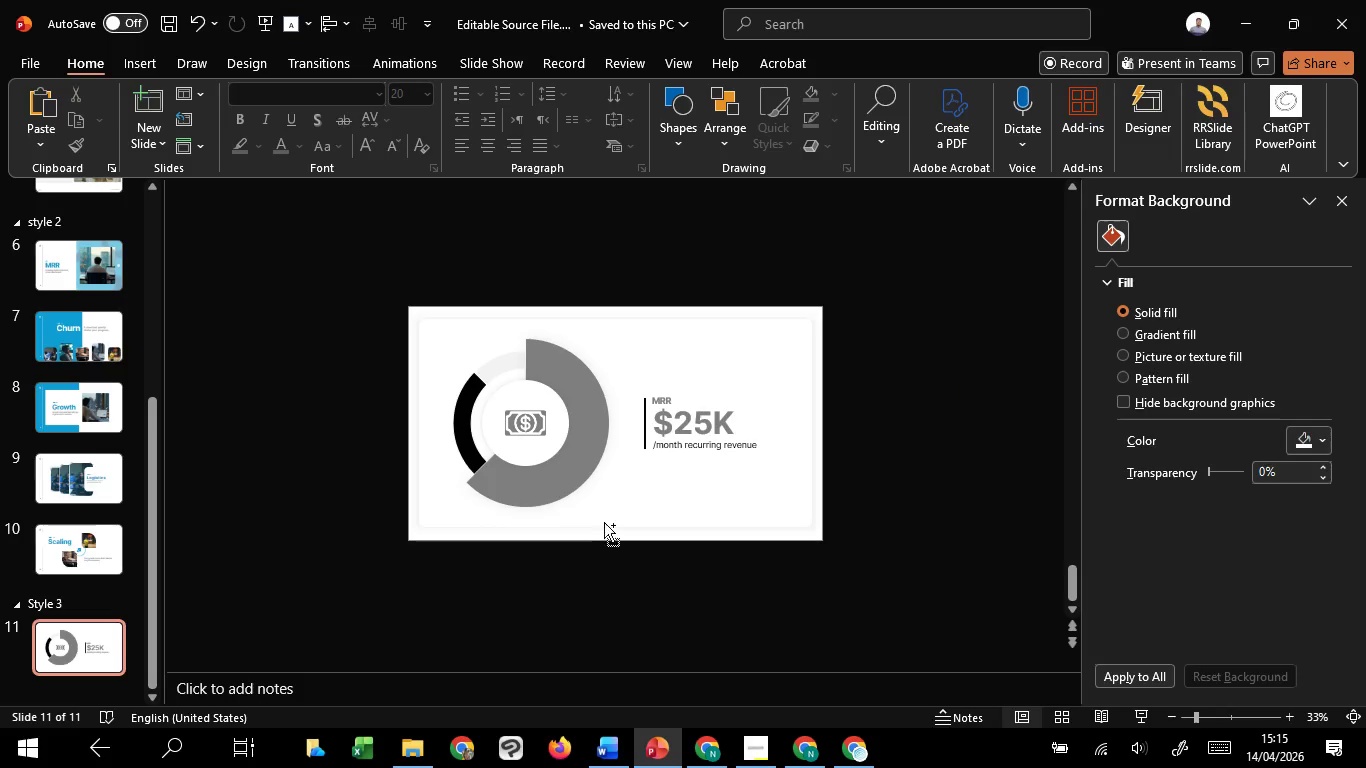 
left_click([615, 523])
 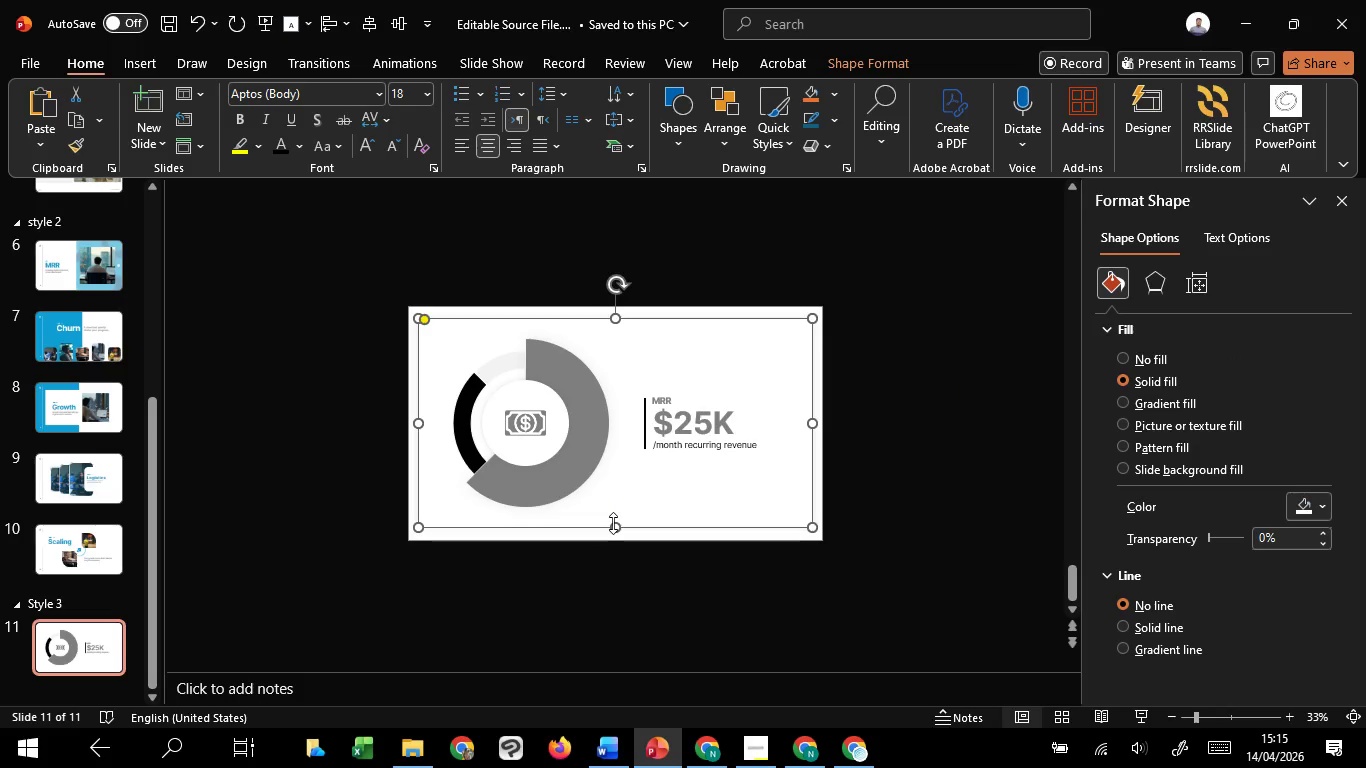 
key(Delete)
 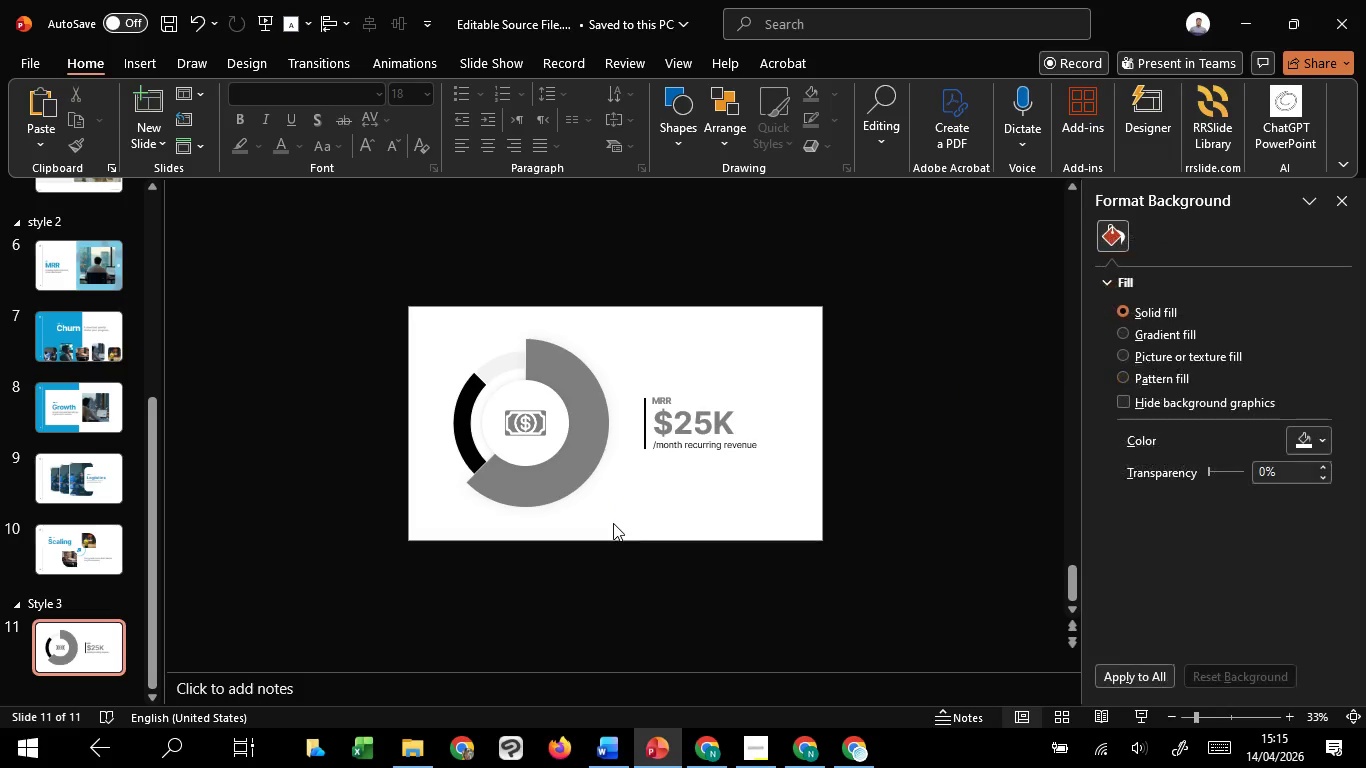 
hold_key(key=ControlLeft, duration=0.75)
 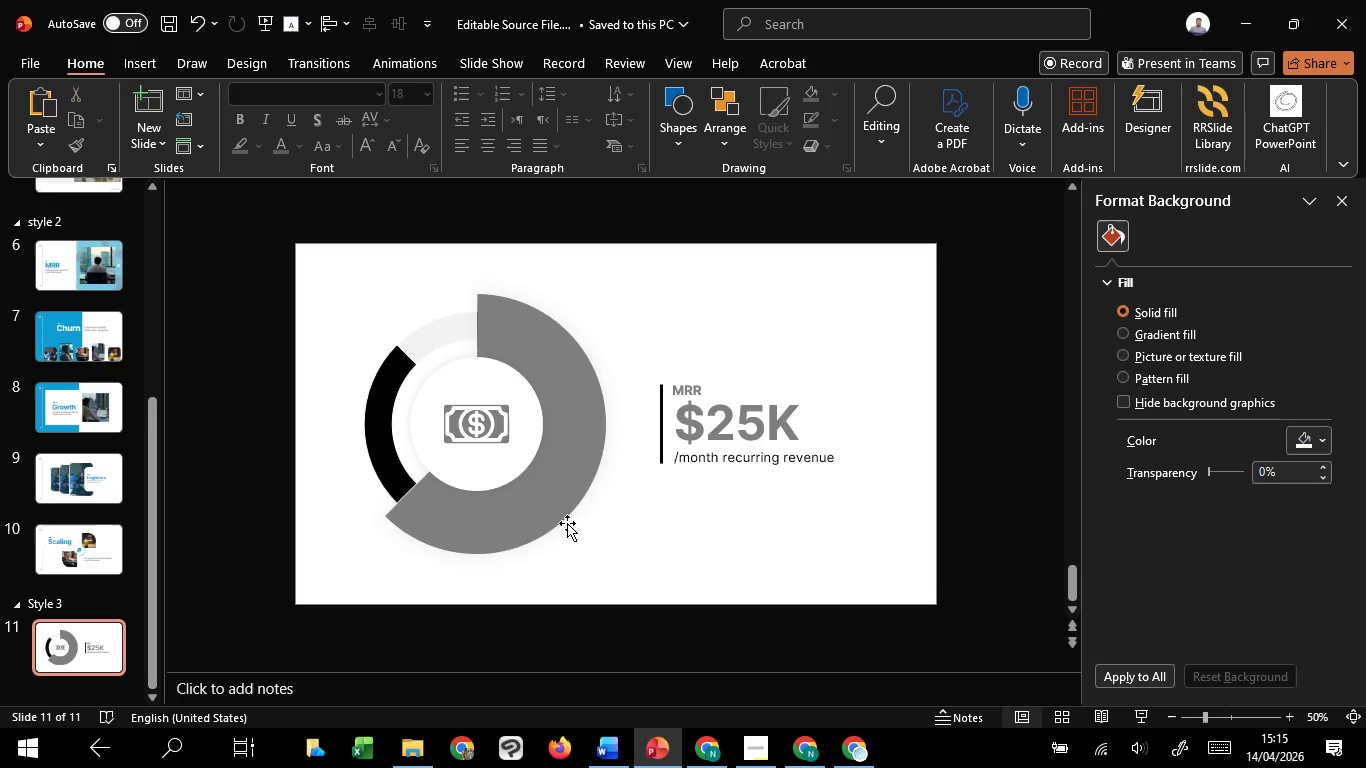 
hold_key(key=ControlLeft, duration=2.8)
 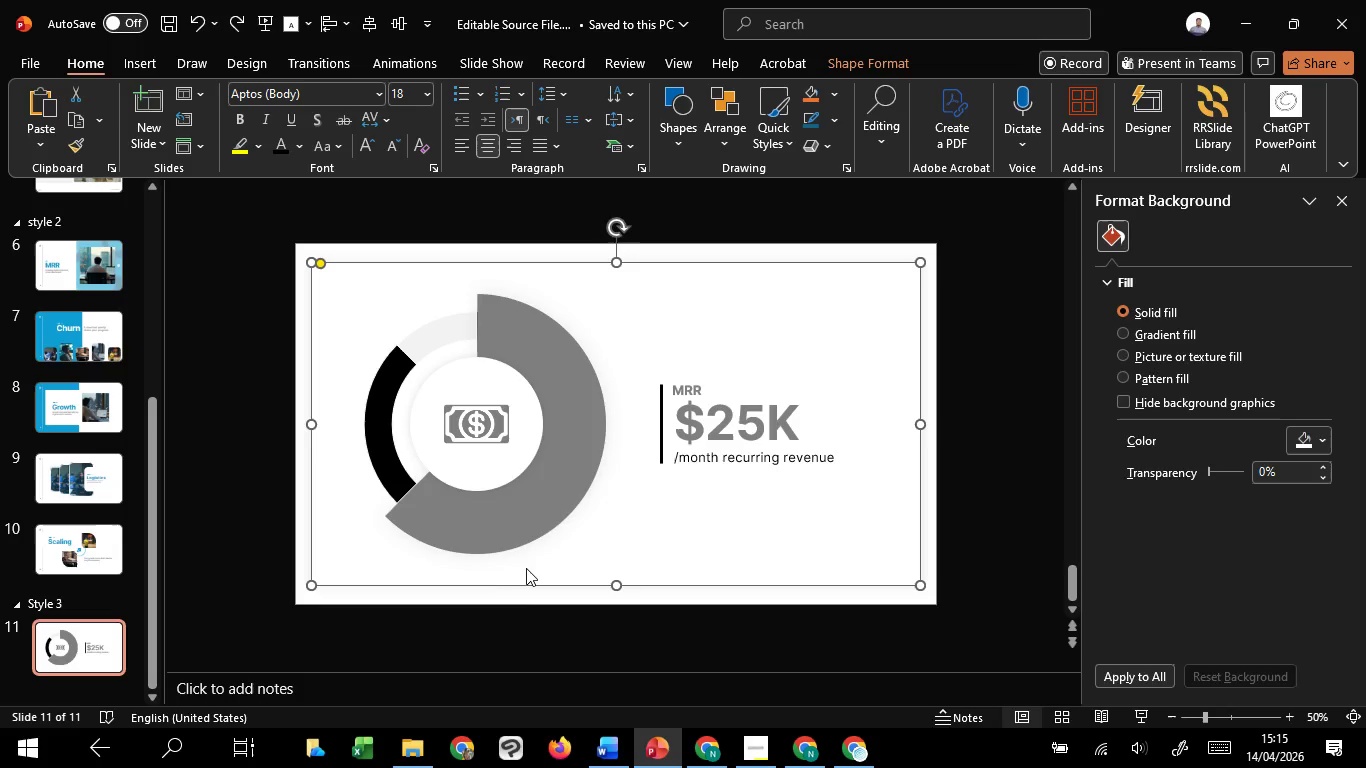 
scroll: coordinate [606, 523], scroll_direction: up, amount: 1.0
 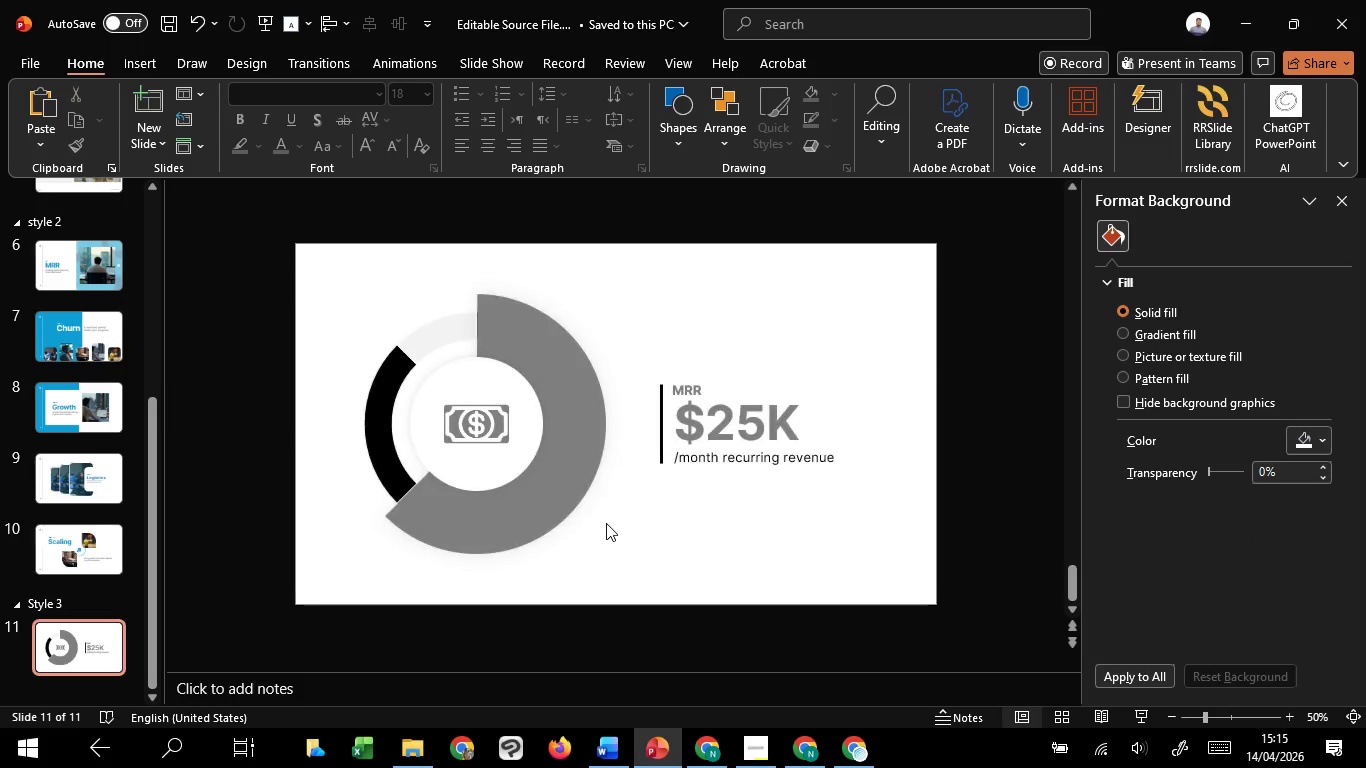 
key(Control+Z)
 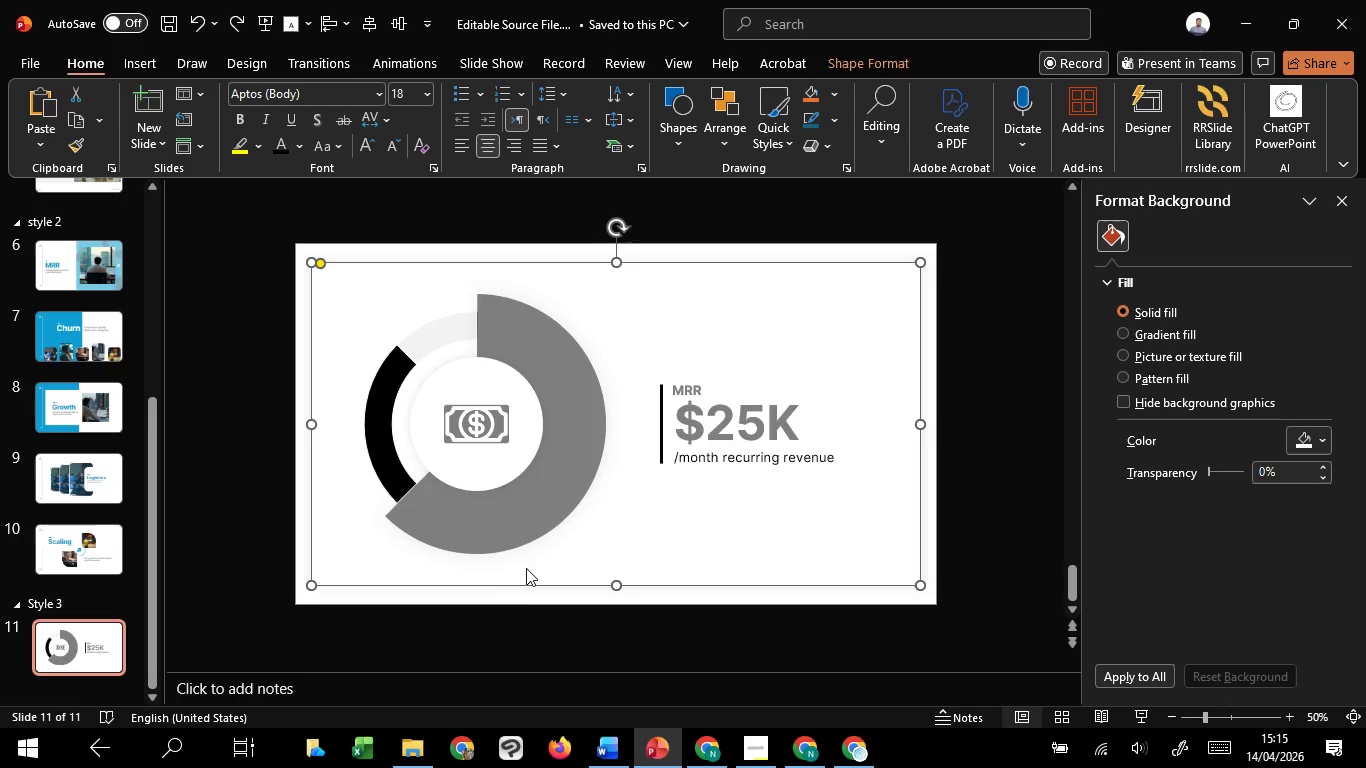 
key(Control+Z)
 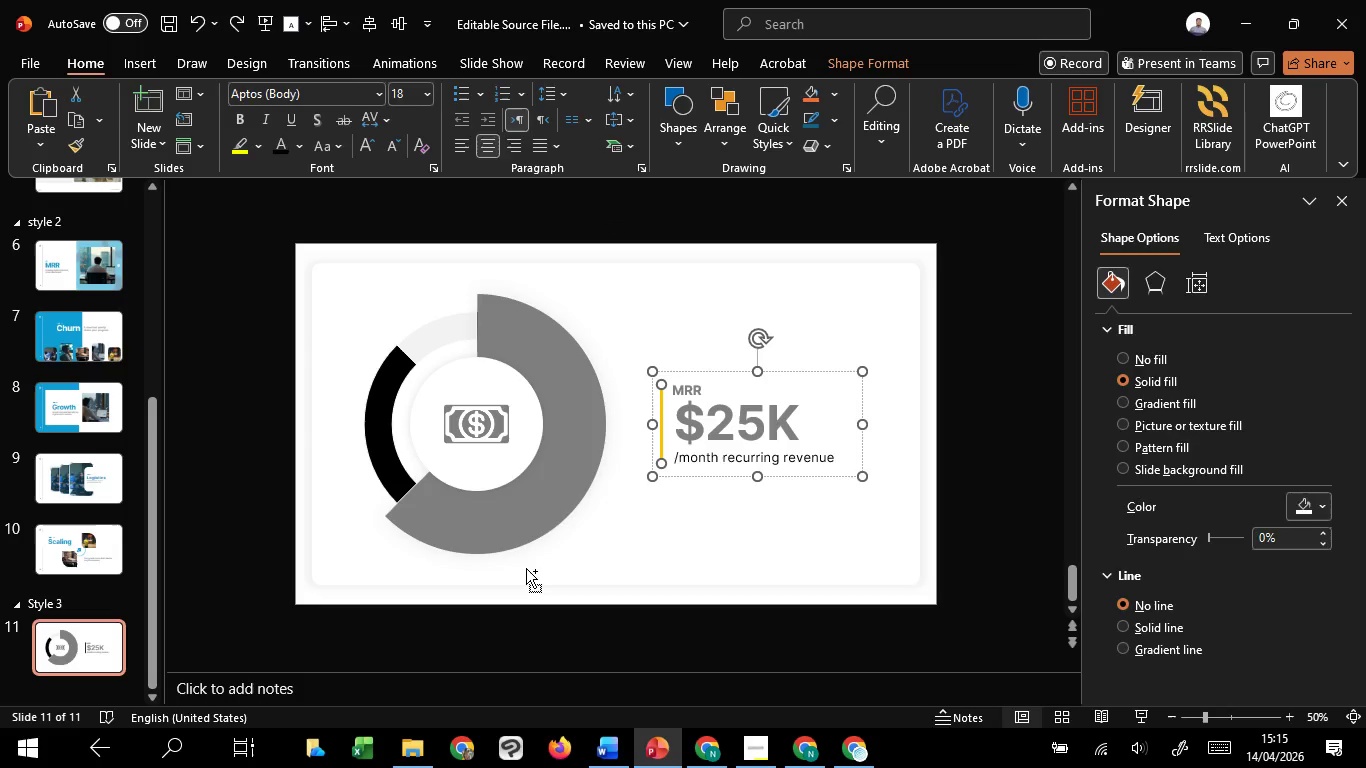 
key(Control+Z)
 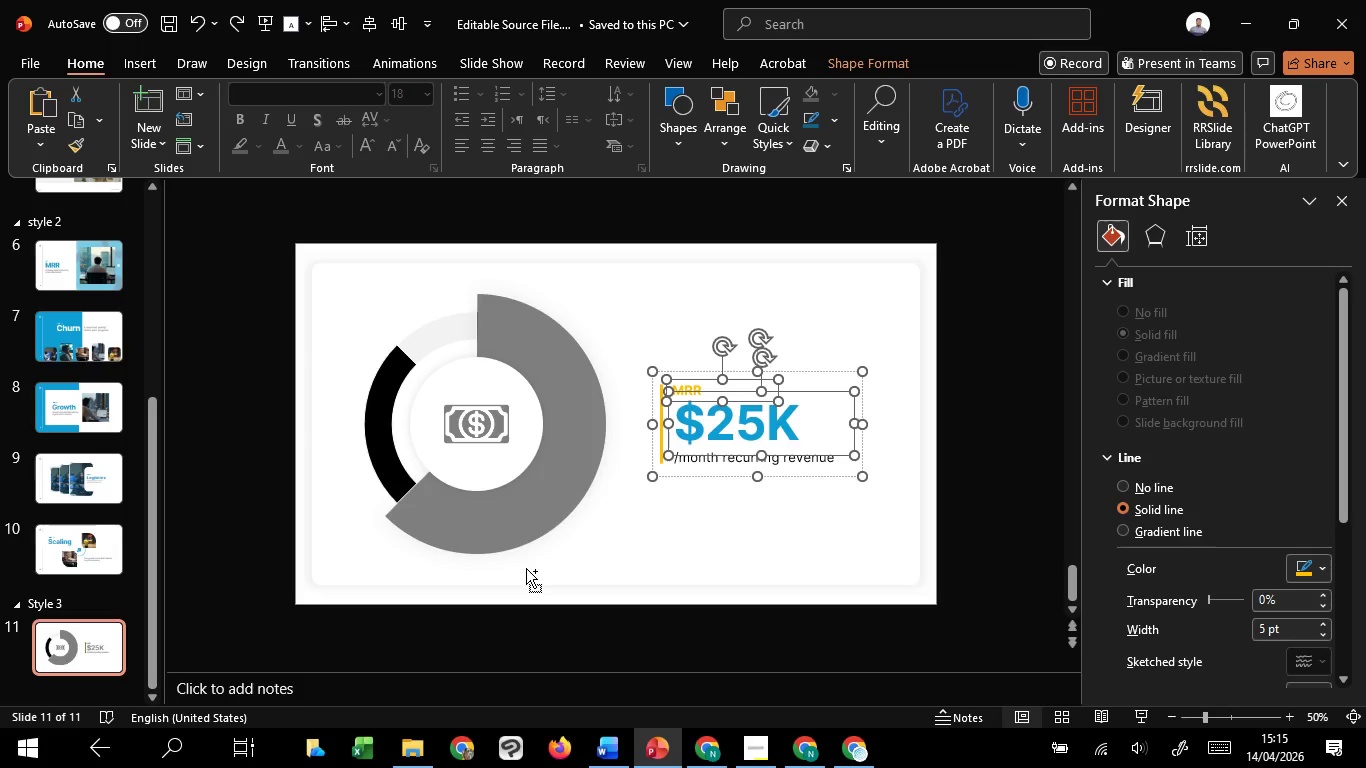 
key(Control+Z)
 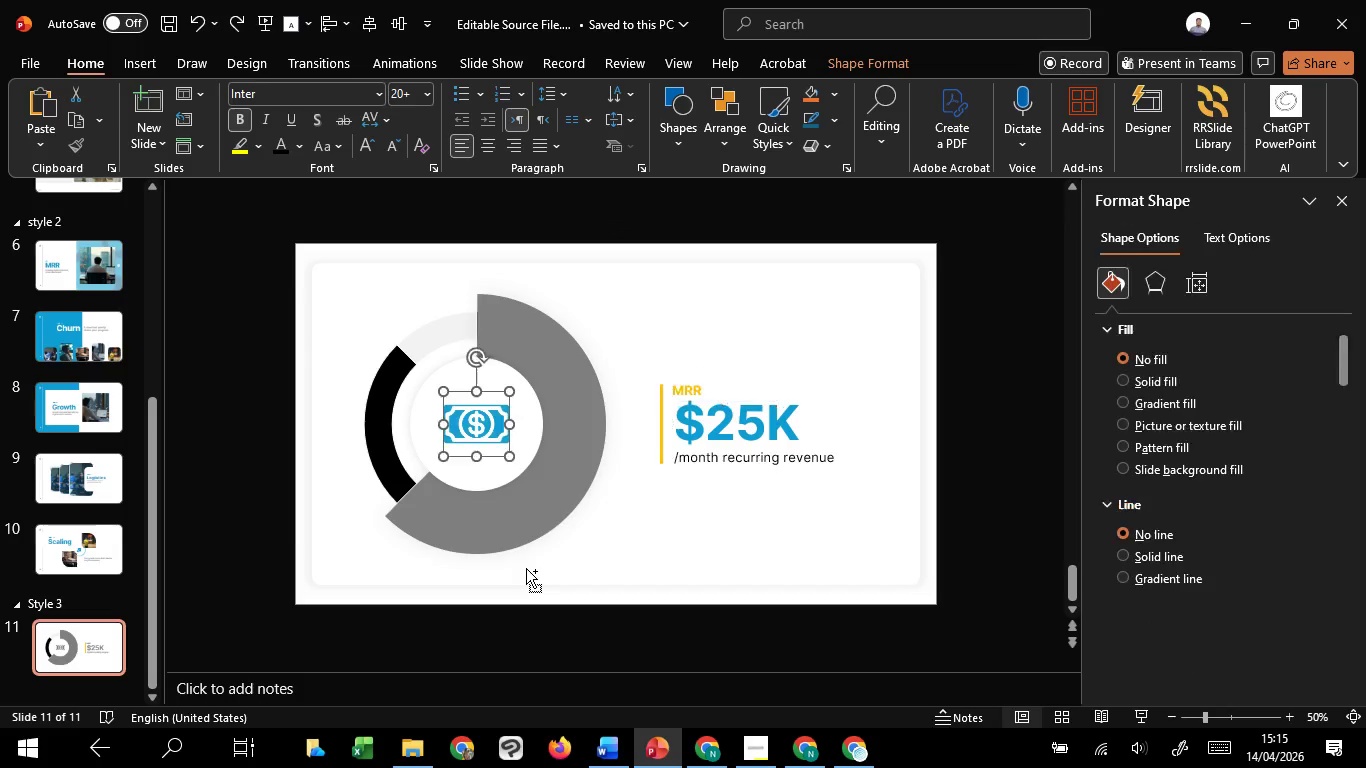 
key(Control+Z)
 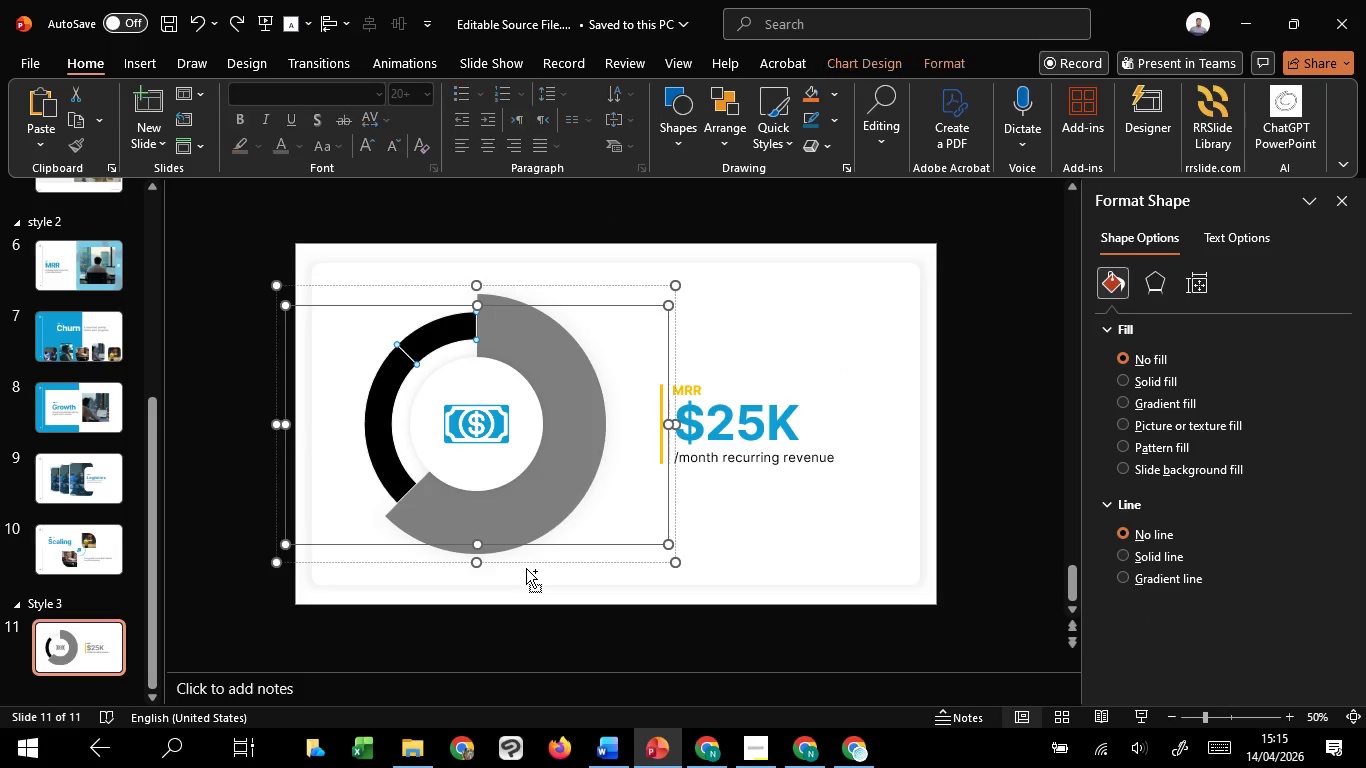 
key(Control+Z)
 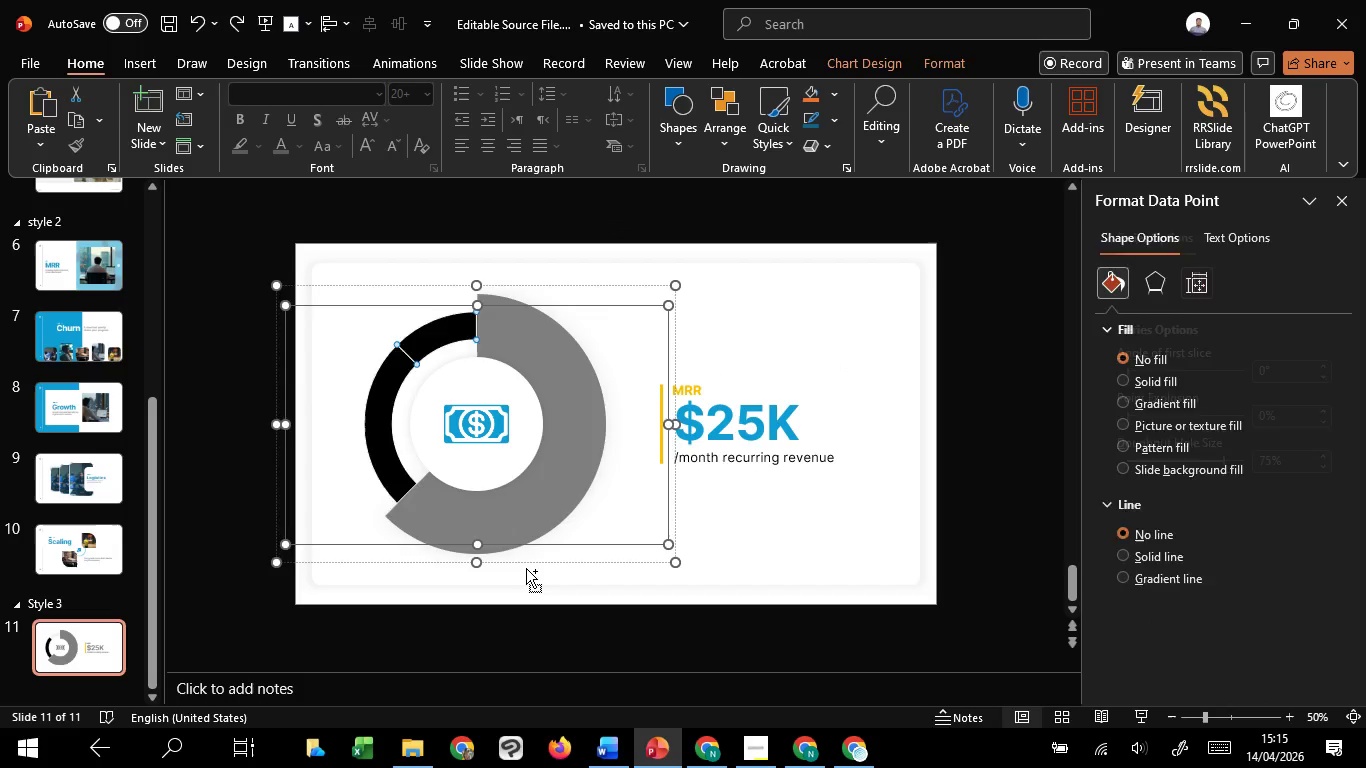 
key(Control+Z)
 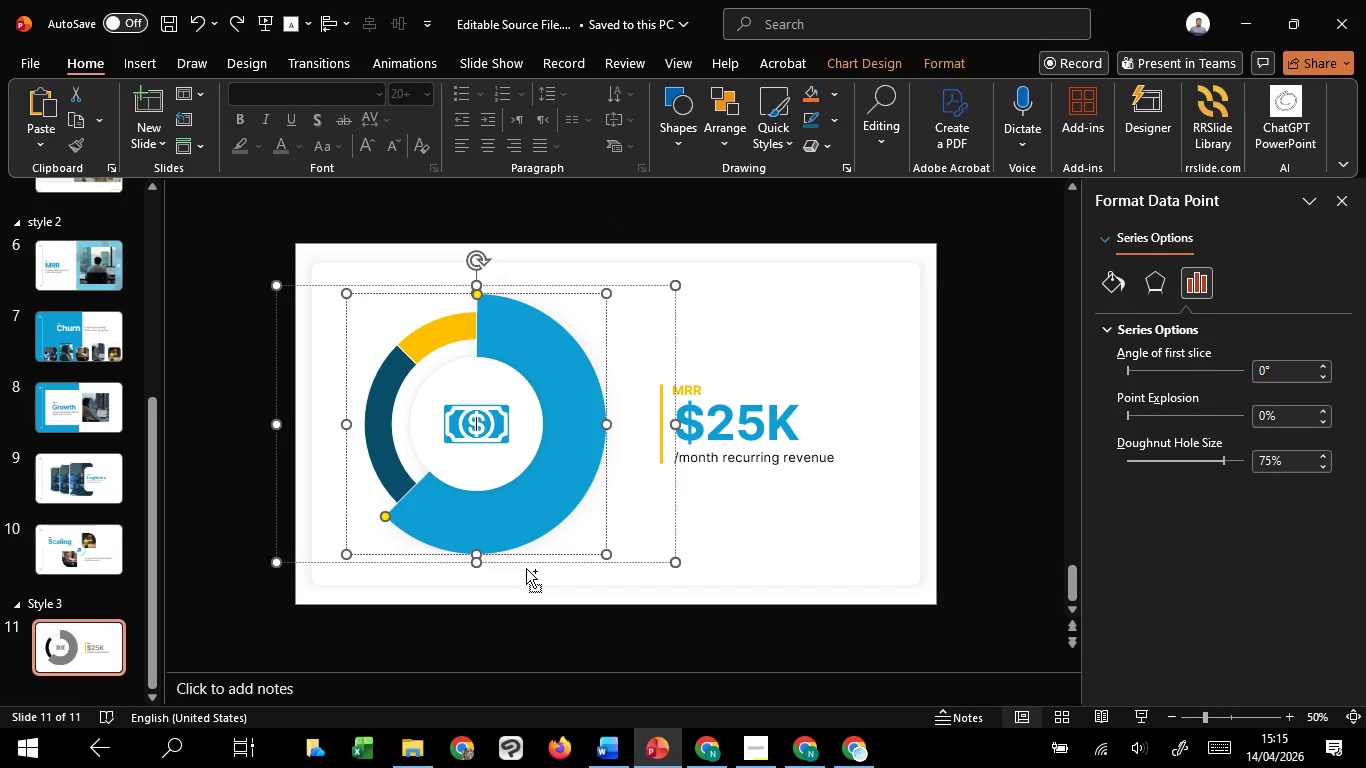 
key(Control+Z)
 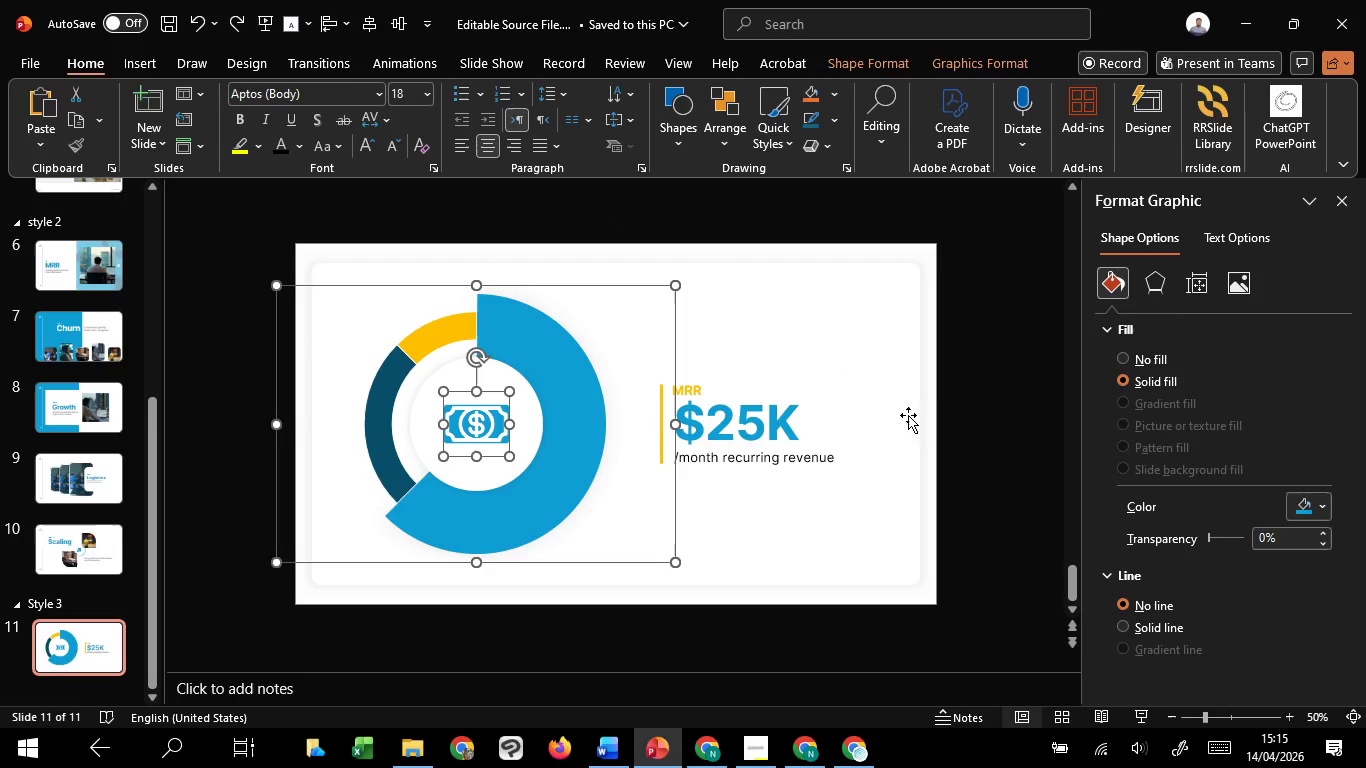 
left_click([980, 361])
 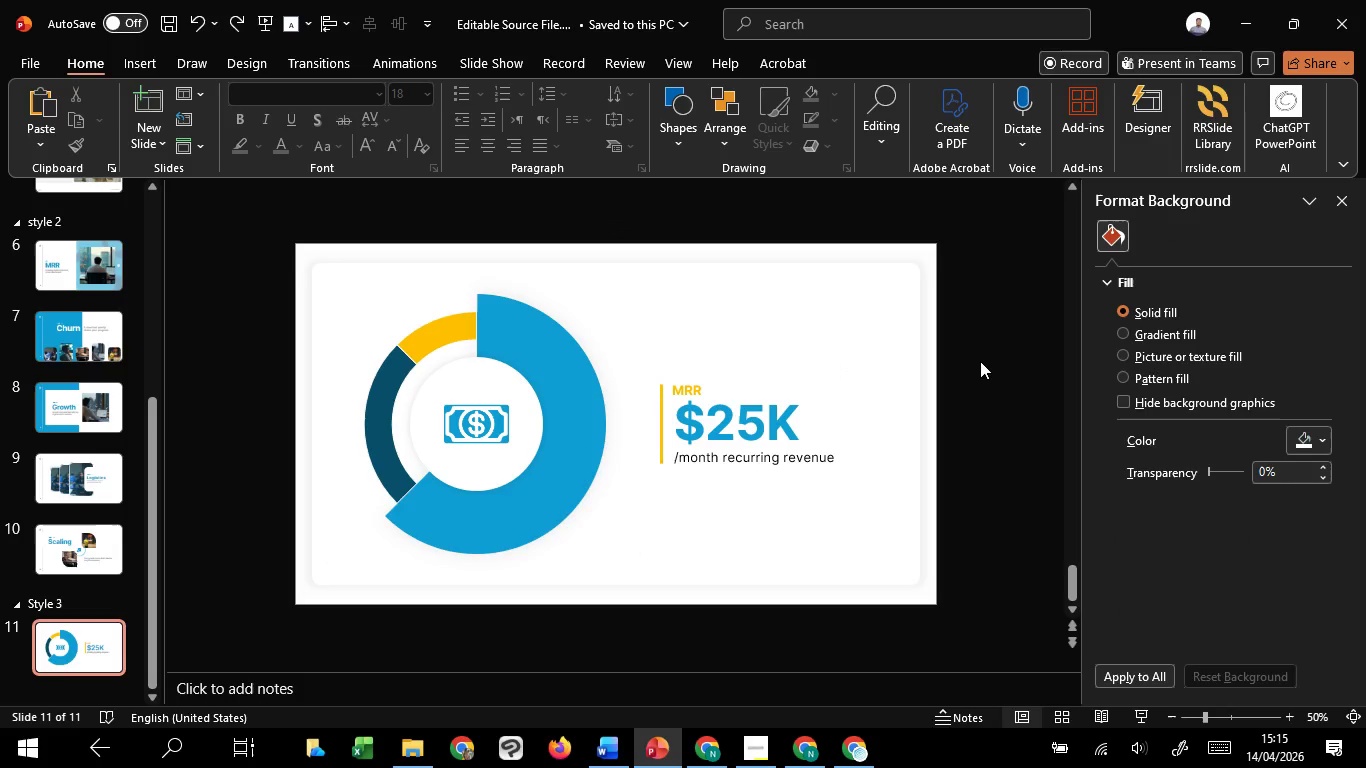 
hold_key(key=ControlLeft, duration=1.52)
scroll: coordinate [980, 361], scroll_direction: down, amount: 1.0
 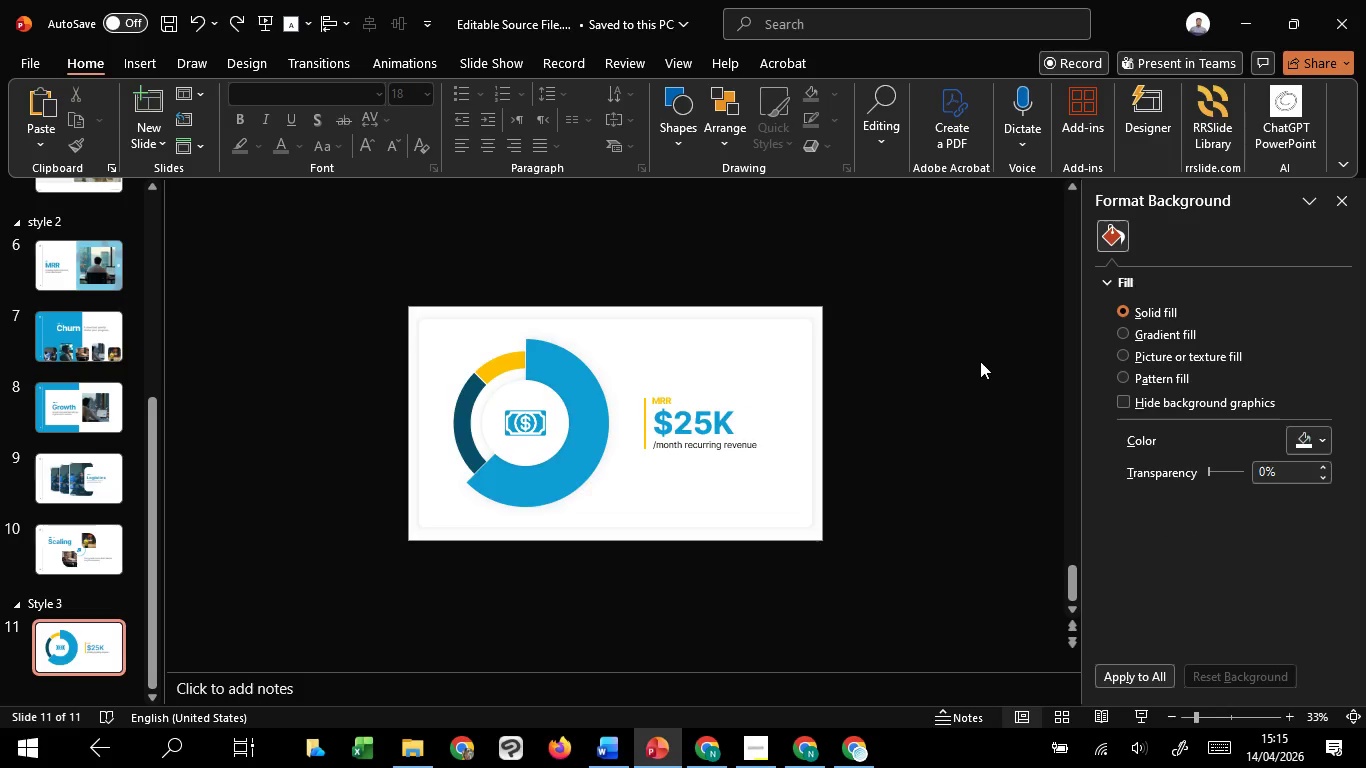 
hold_key(key=ControlLeft, duration=0.45)
scroll: coordinate [980, 361], scroll_direction: up, amount: 2.0
 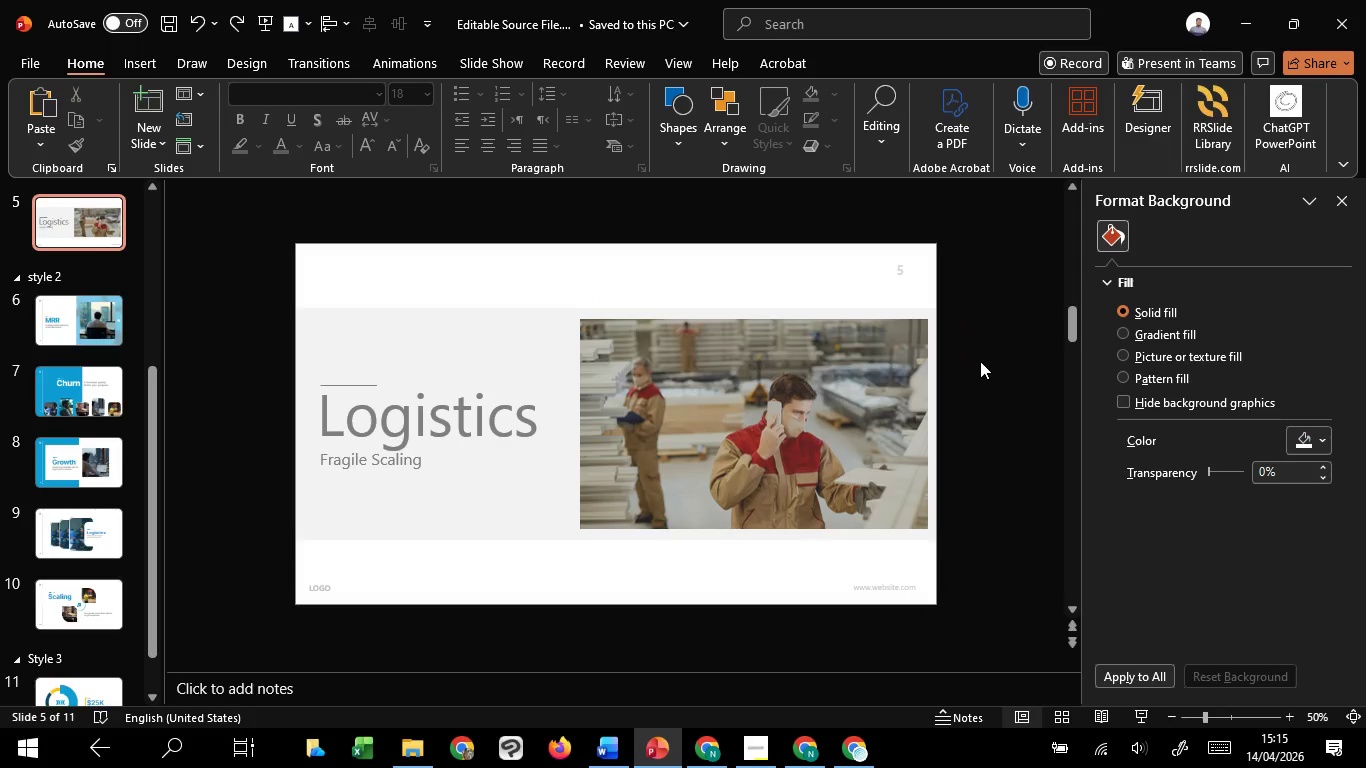 
scroll: coordinate [980, 361], scroll_direction: down, amount: 1.0
 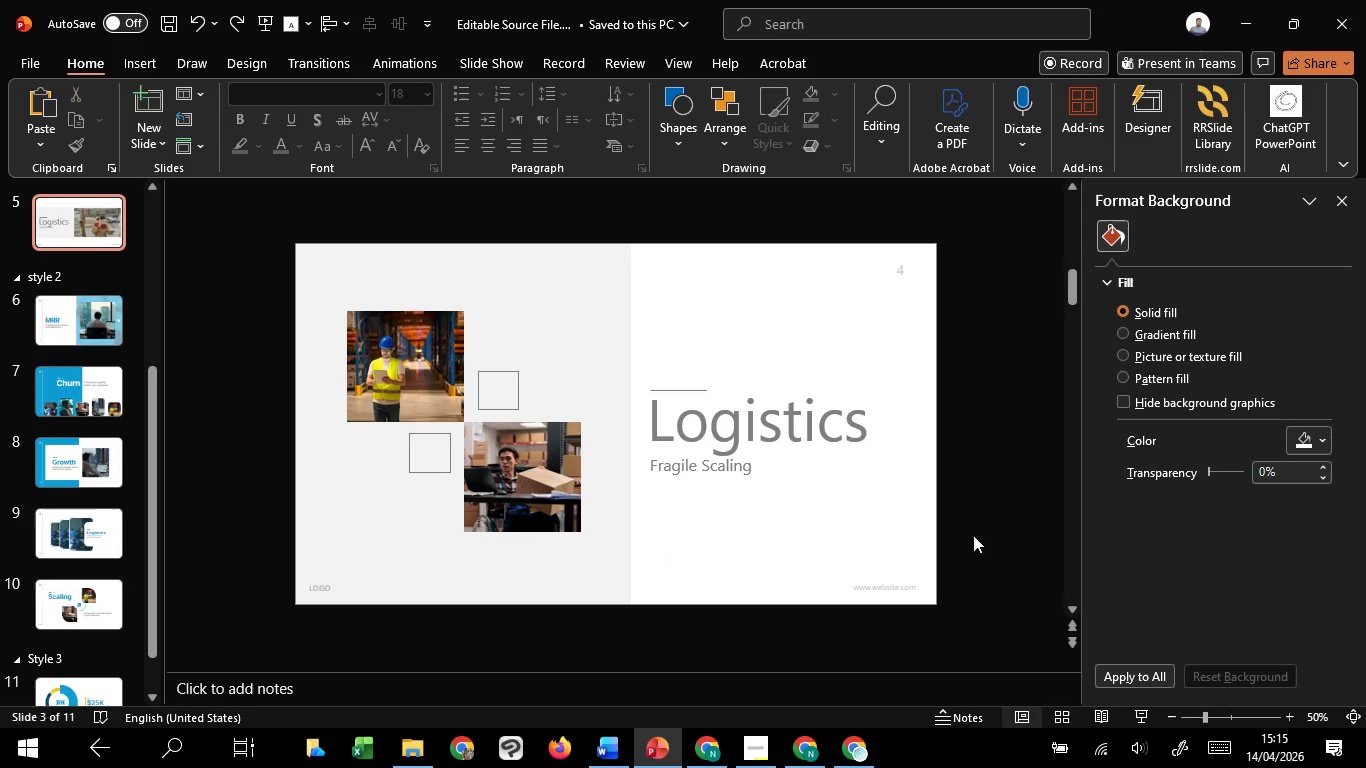 
left_click_drag(start_coordinate=[973, 535], to_coordinate=[133, 662])
 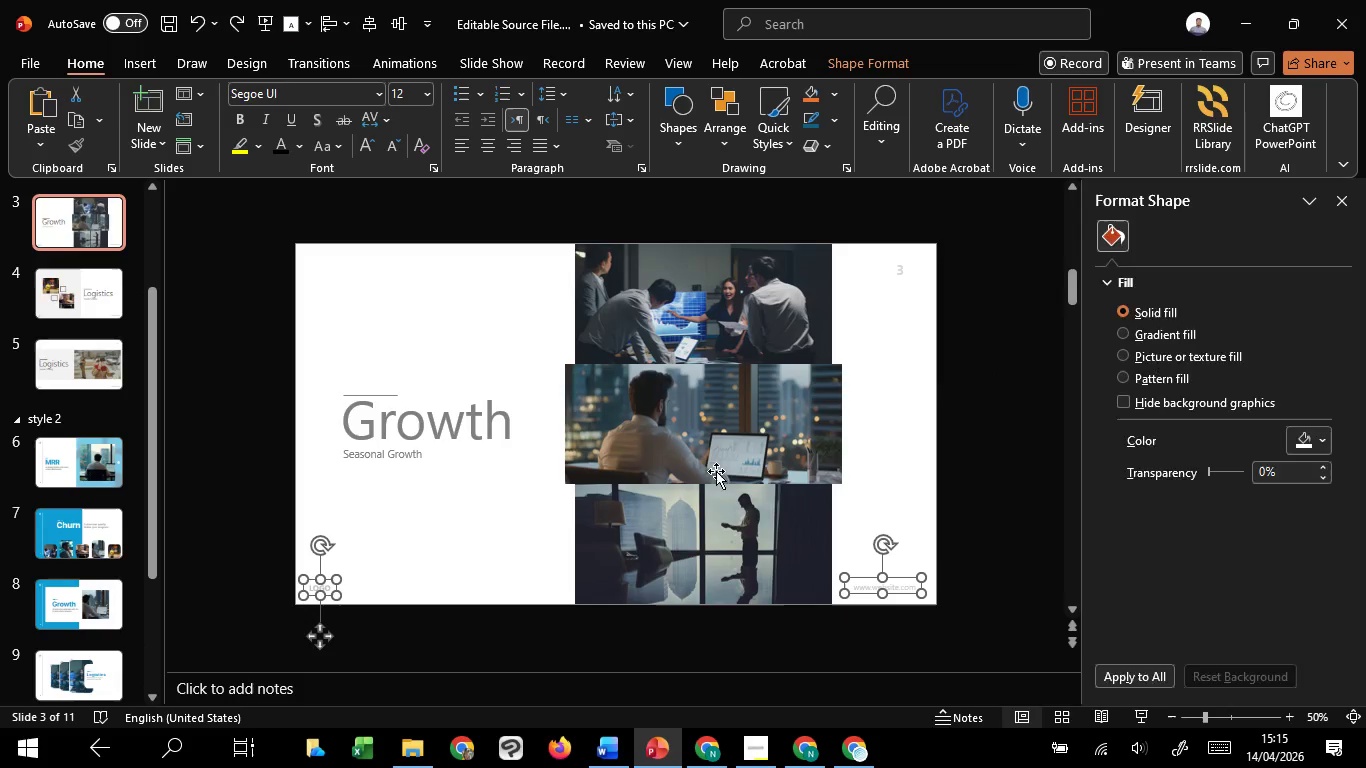 
hold_key(key=ShiftLeft, duration=1.12)
left_click([901, 276])
 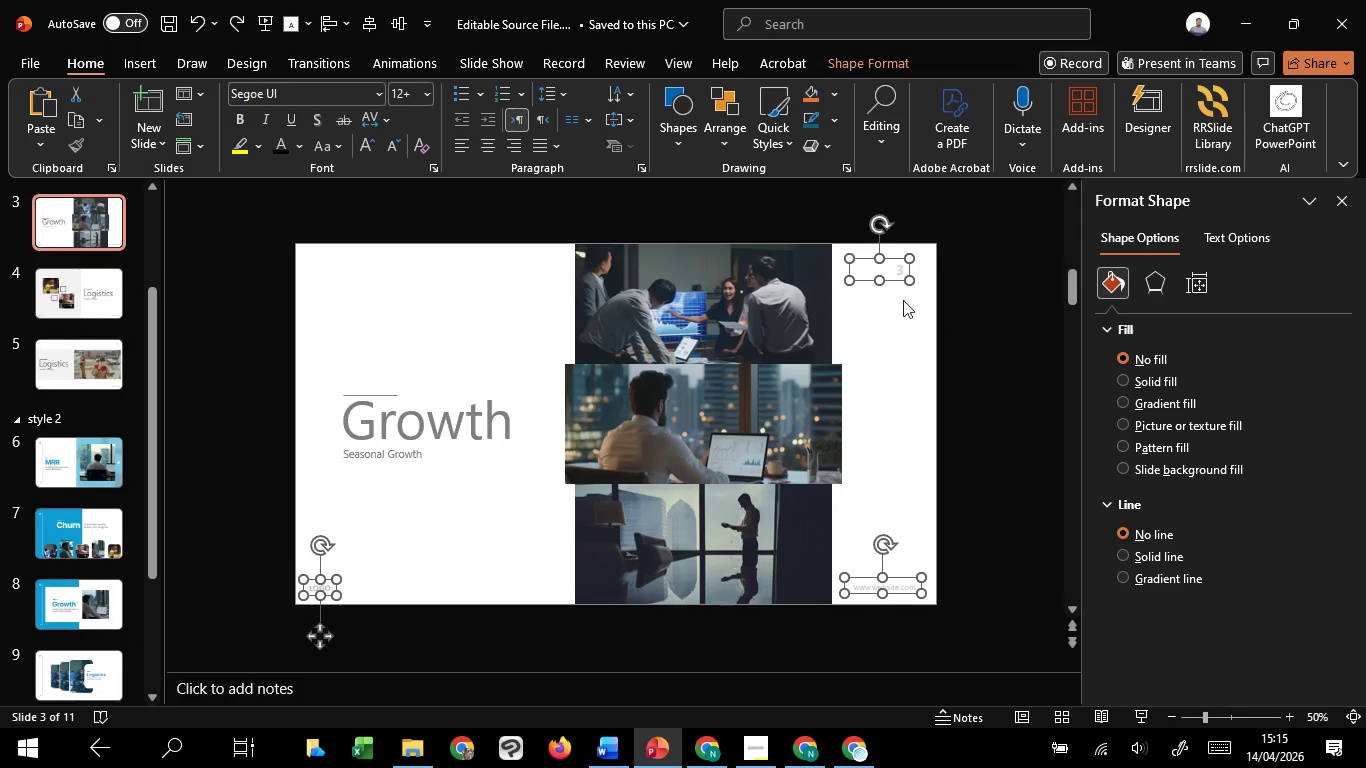 
key(Control+C)
 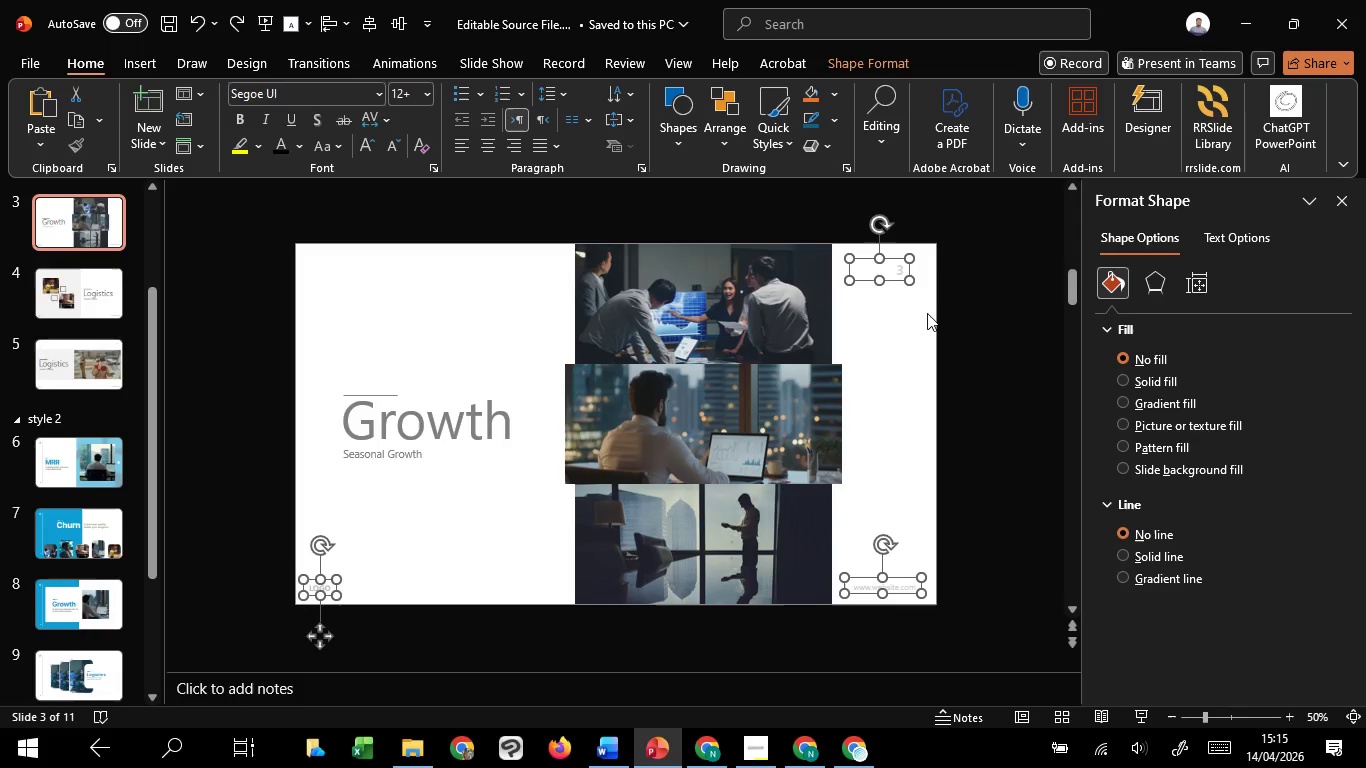 
key(Control+C)
 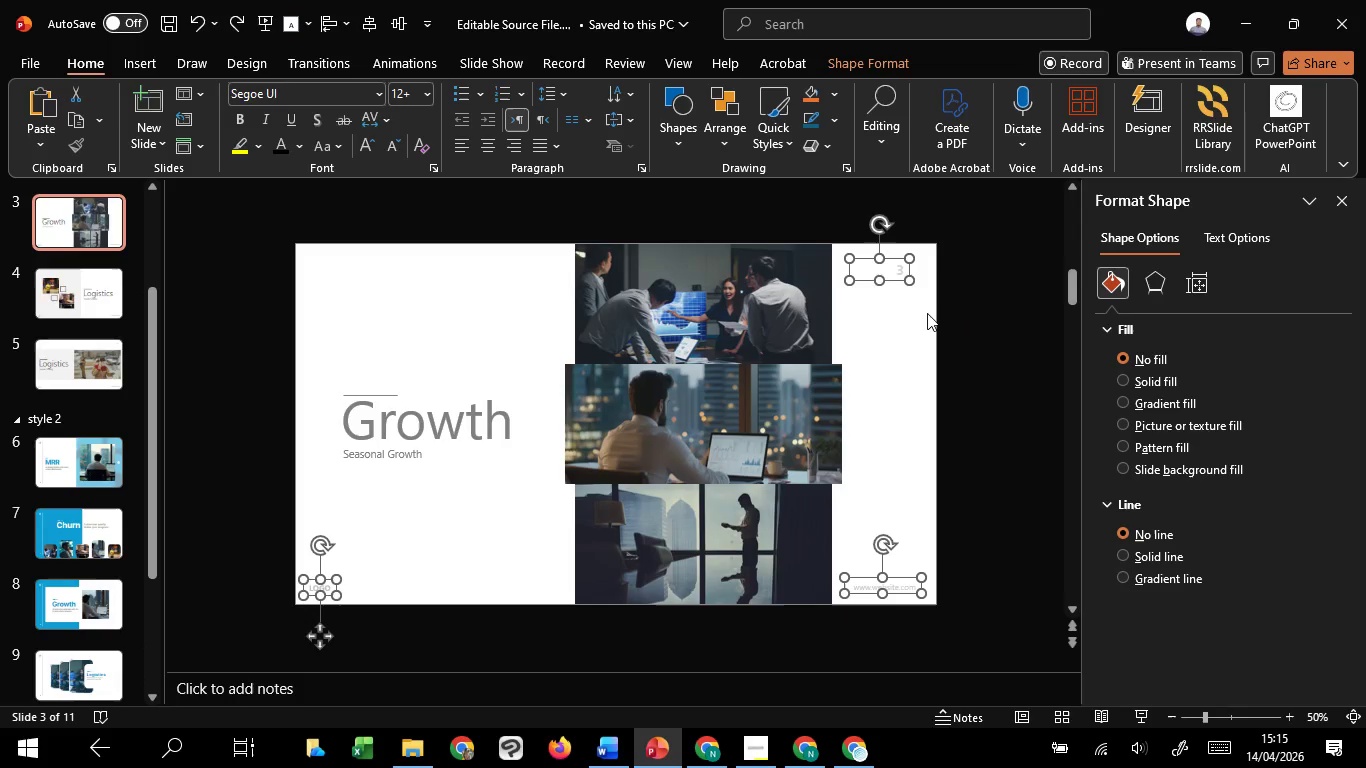 
key(Control+C)
 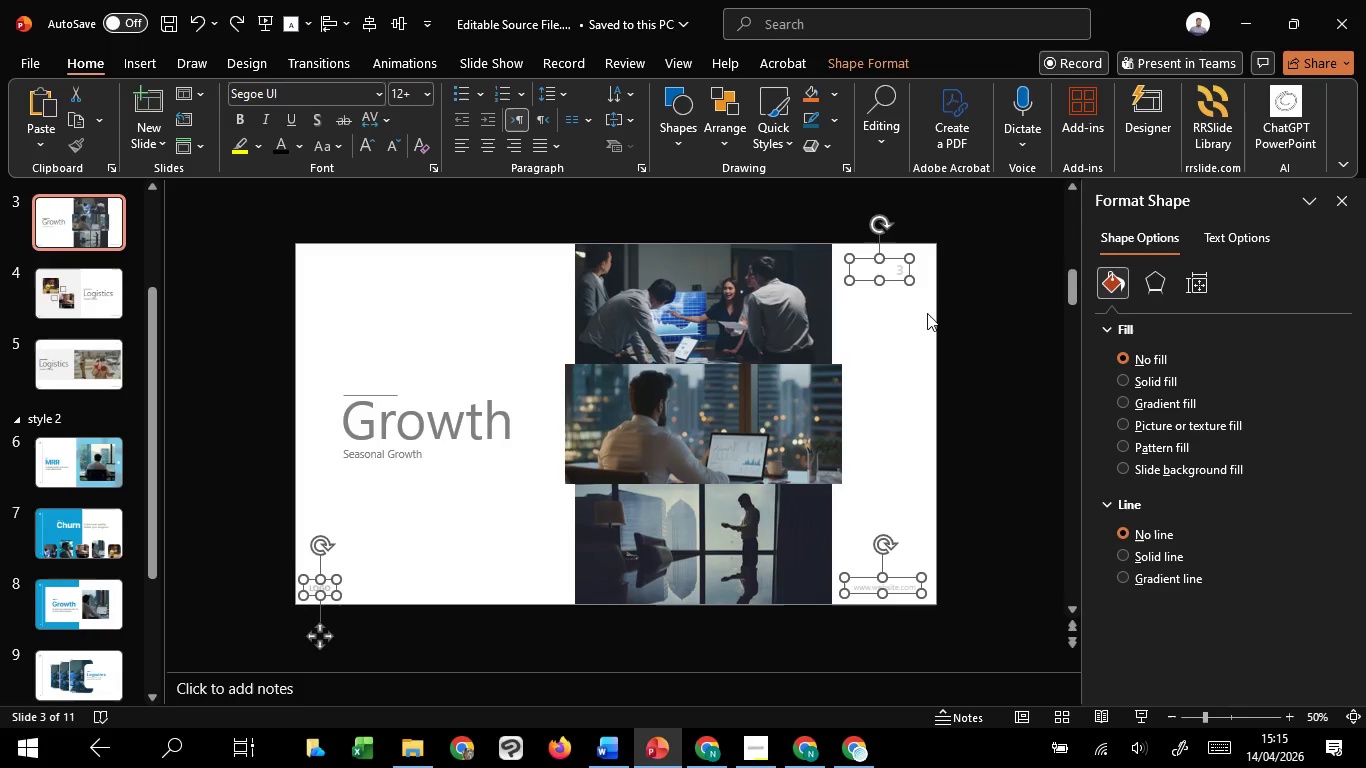 
key(Control+C)
 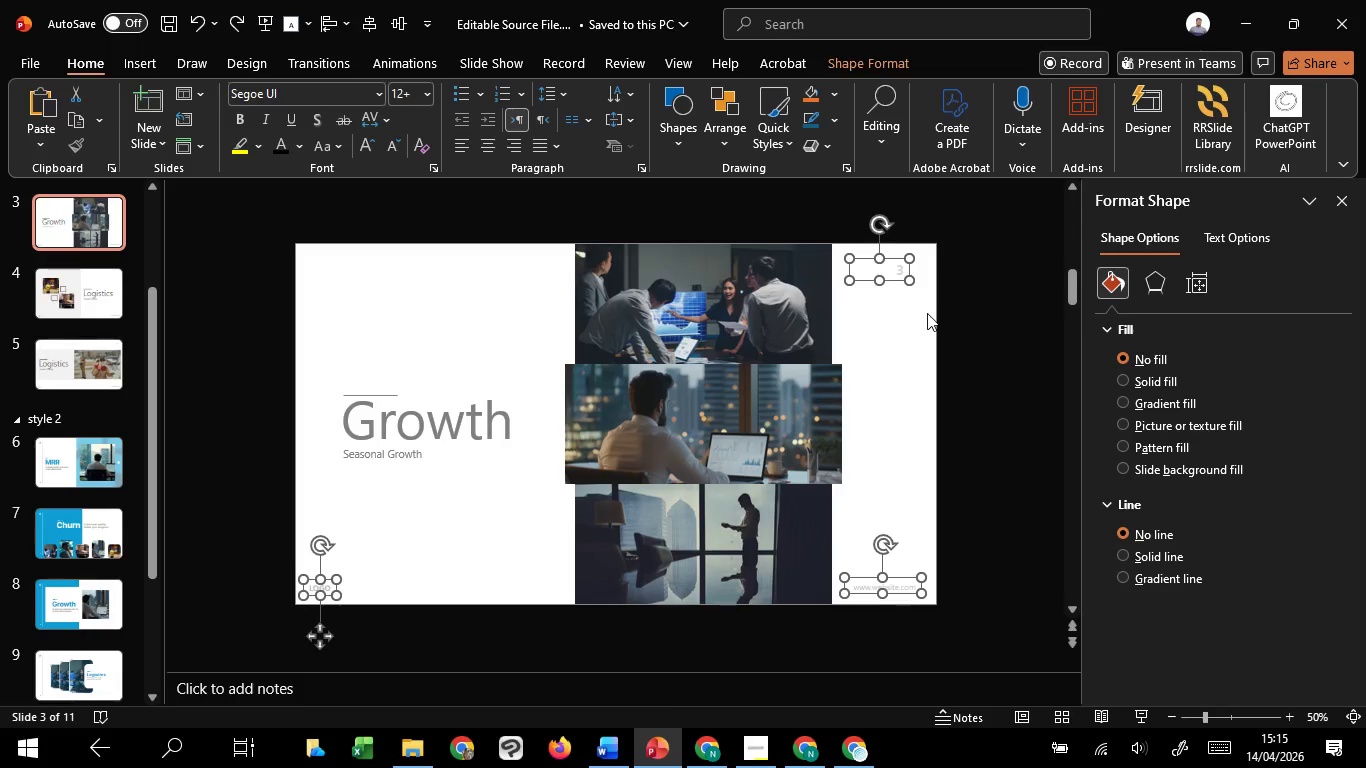 
scroll: coordinate [1010, 557], scroll_direction: down, amount: 33.0
 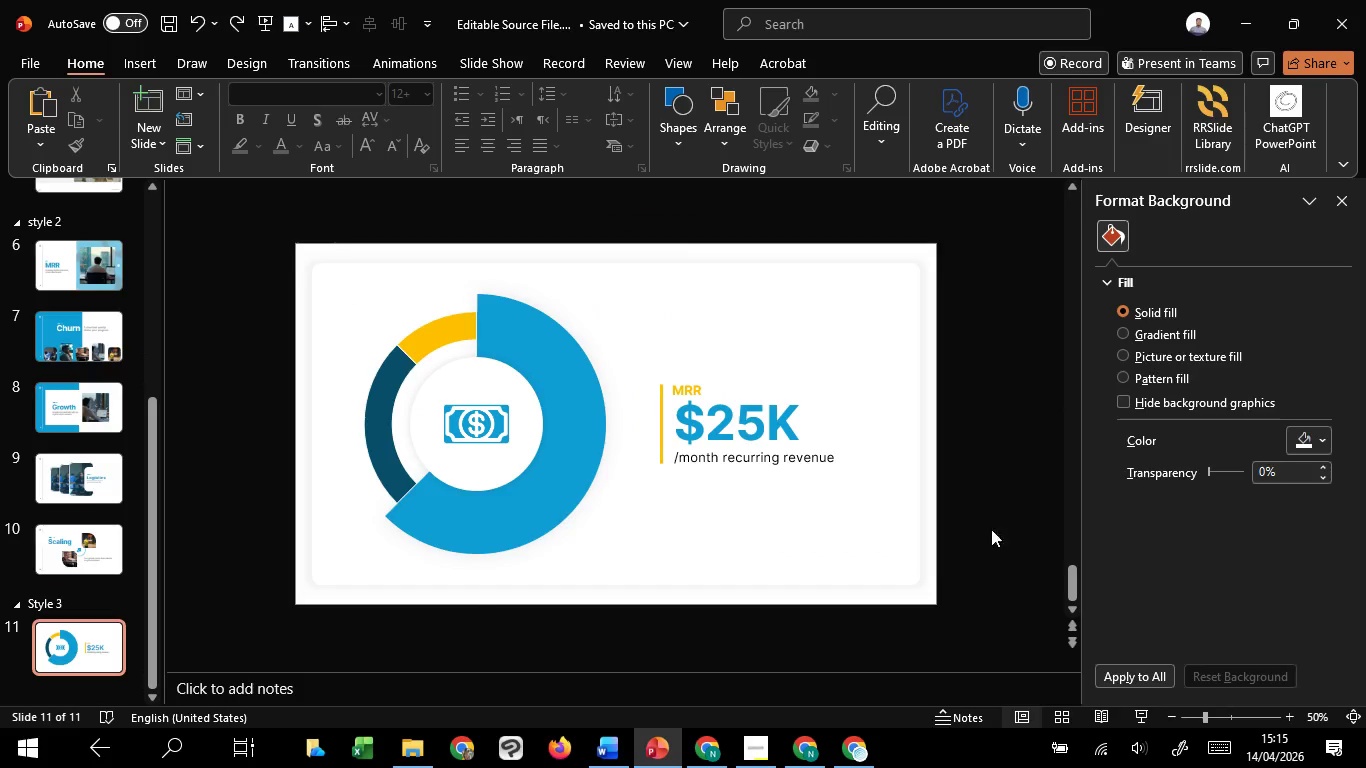 
key(Control+V)
 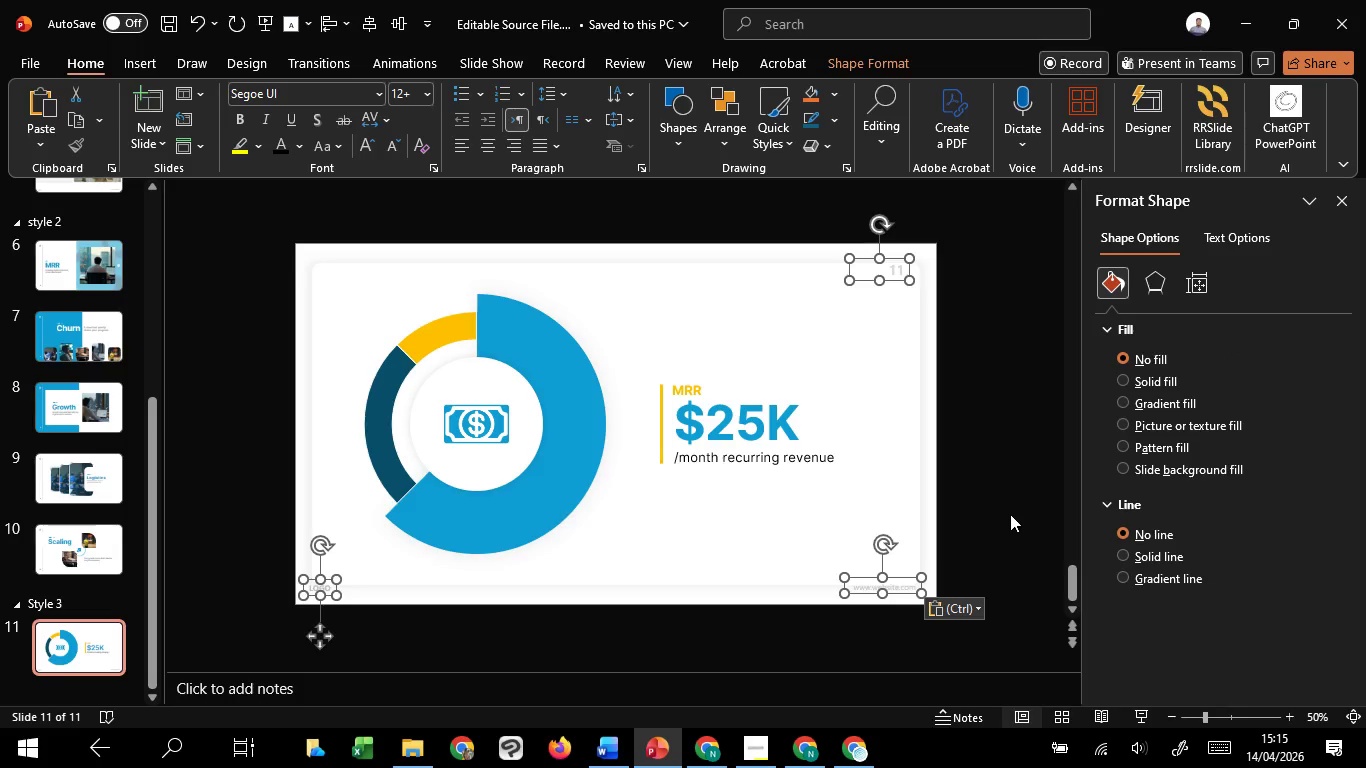 
left_click([1010, 514])
 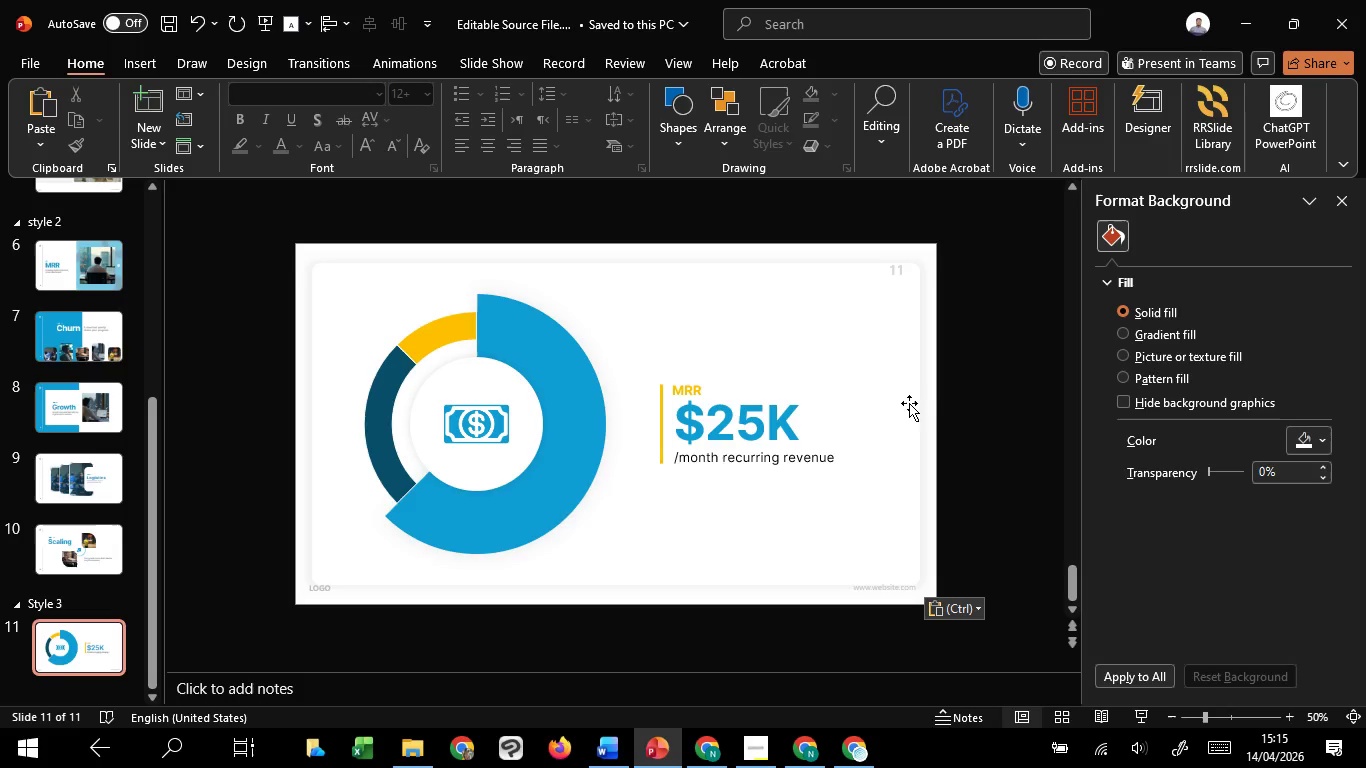 
left_click([908, 401])
 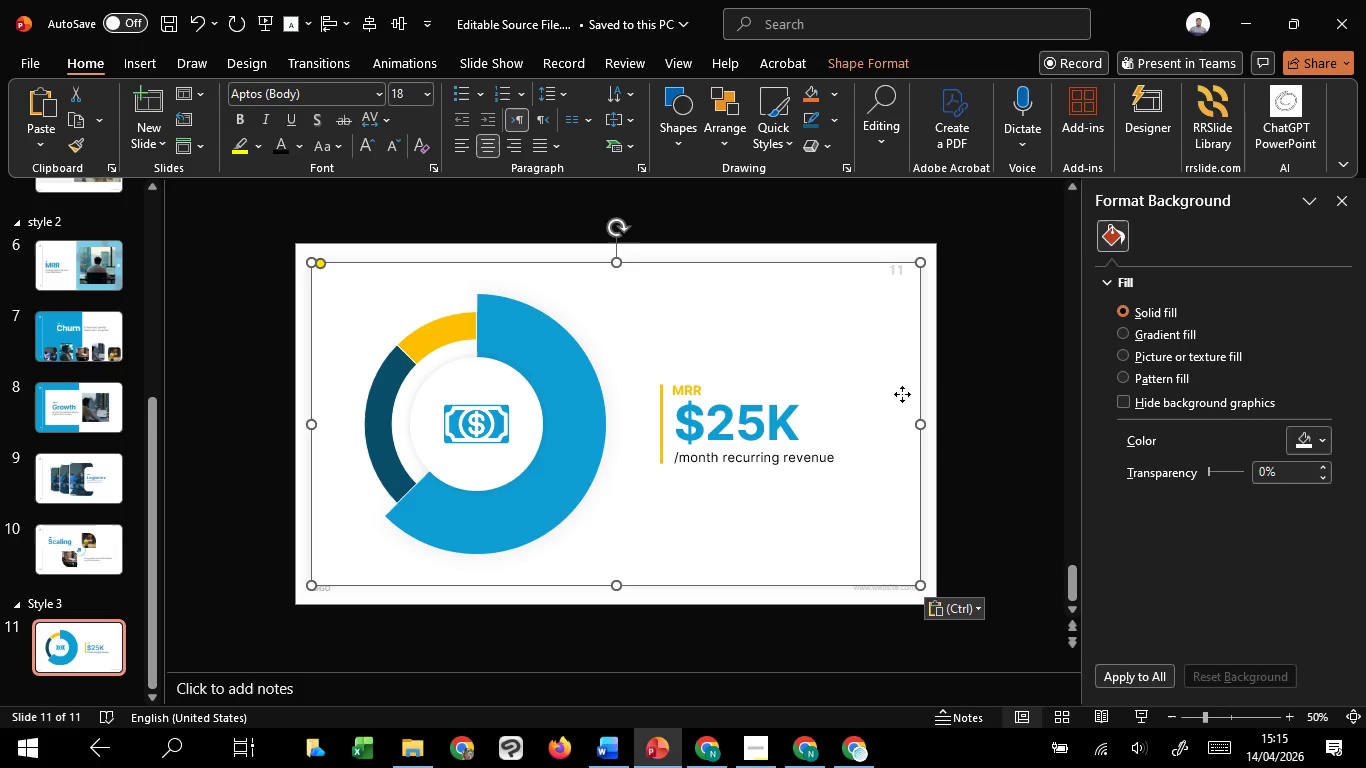 
hold_key(key=ControlLeft, duration=6.61)
hold_key(key=ShiftLeft, duration=1.51)
left_click_drag(start_coordinate=[614, 263], to_coordinate=[613, 278])
 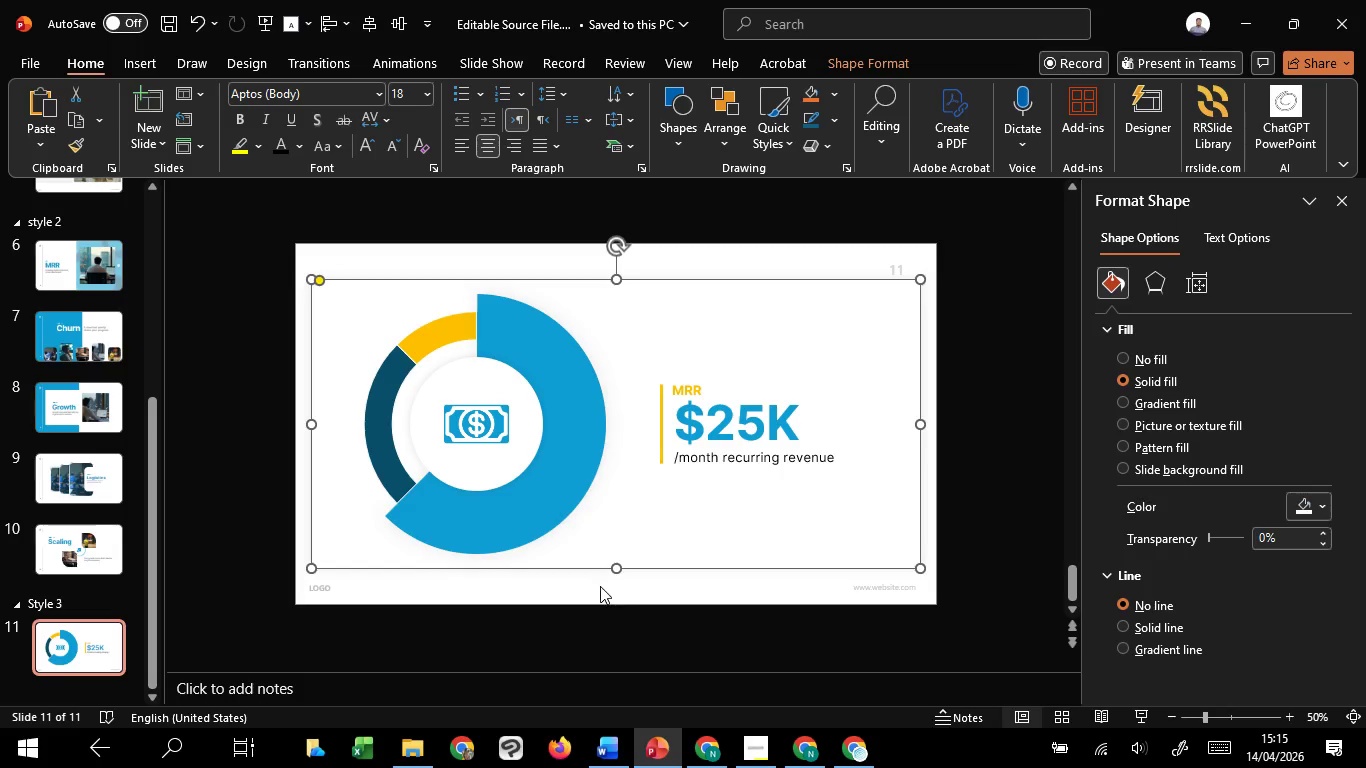 
hold_key(key=ShiftLeft, duration=1.5)
 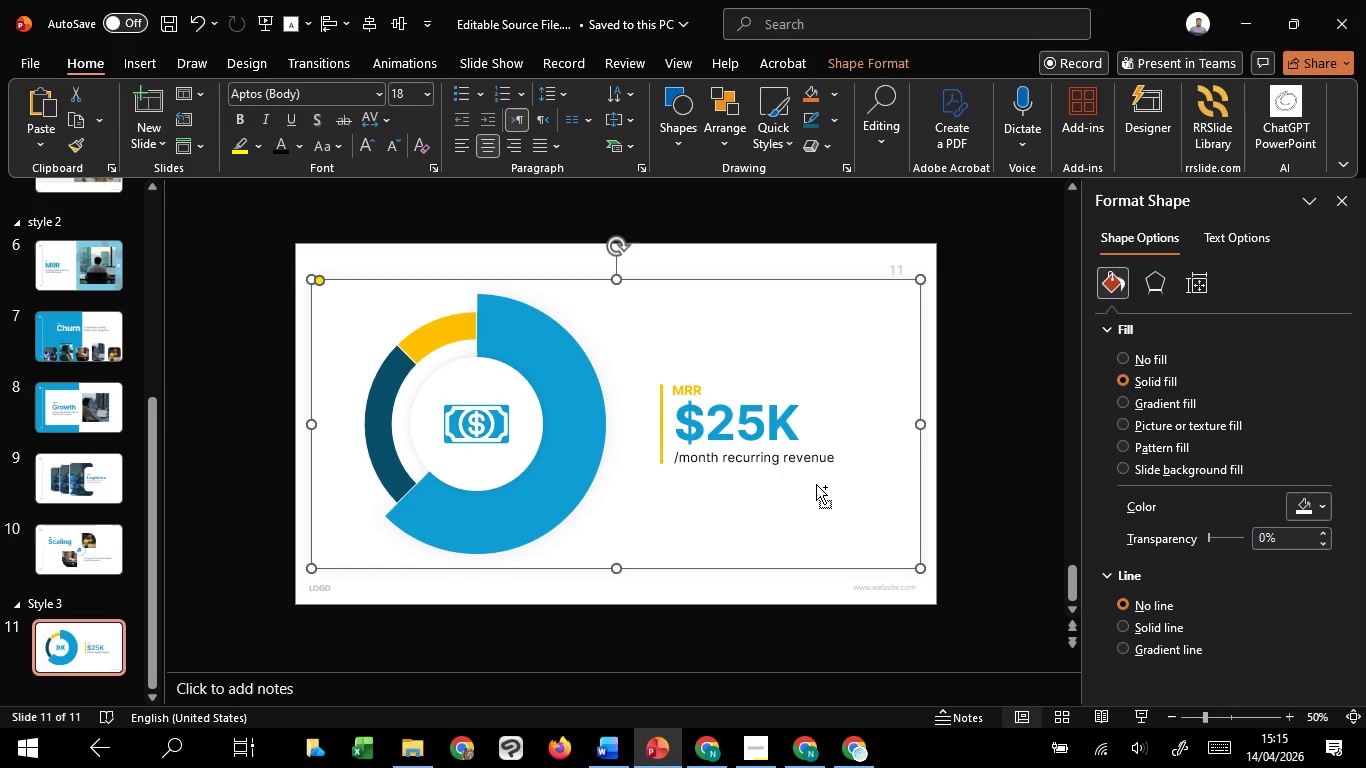 
hold_key(key=ShiftLeft, duration=1.52)
 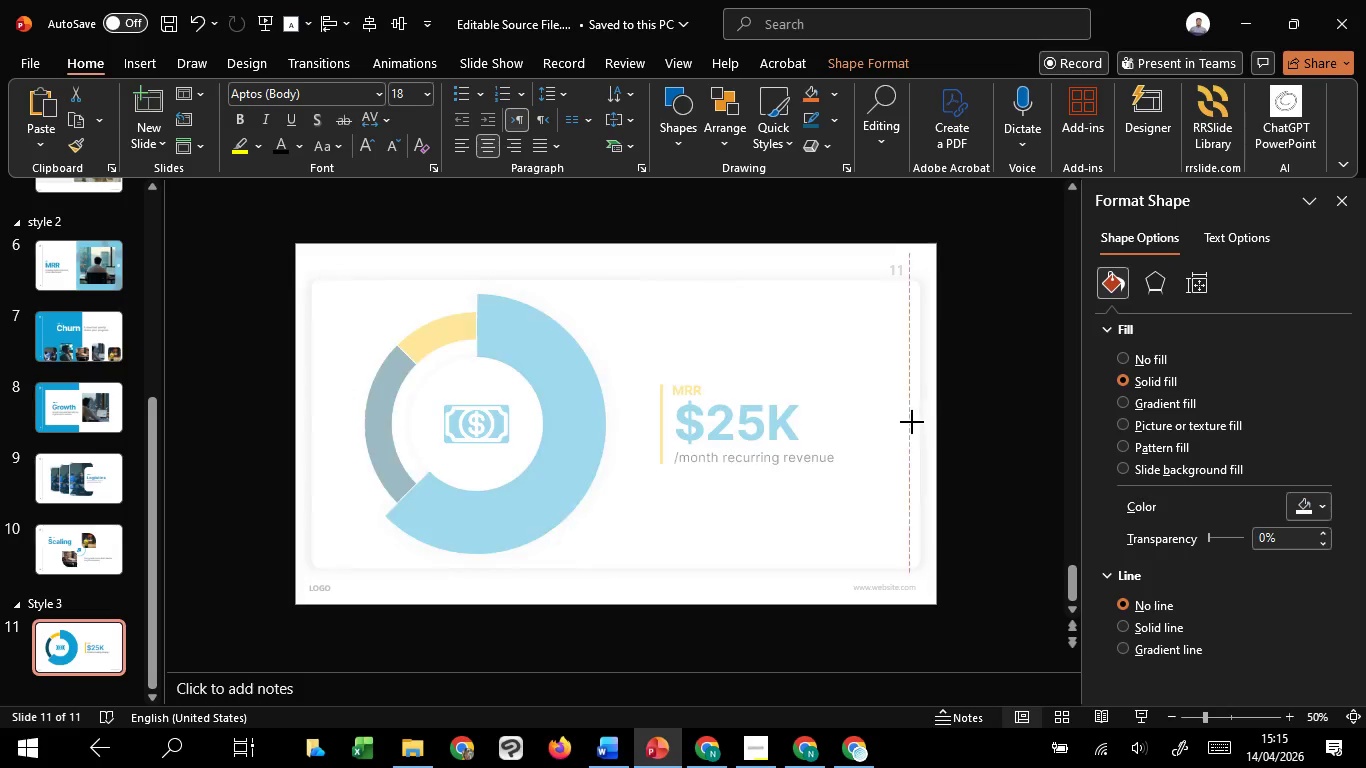 
hold_key(key=ShiftLeft, duration=1.5)
 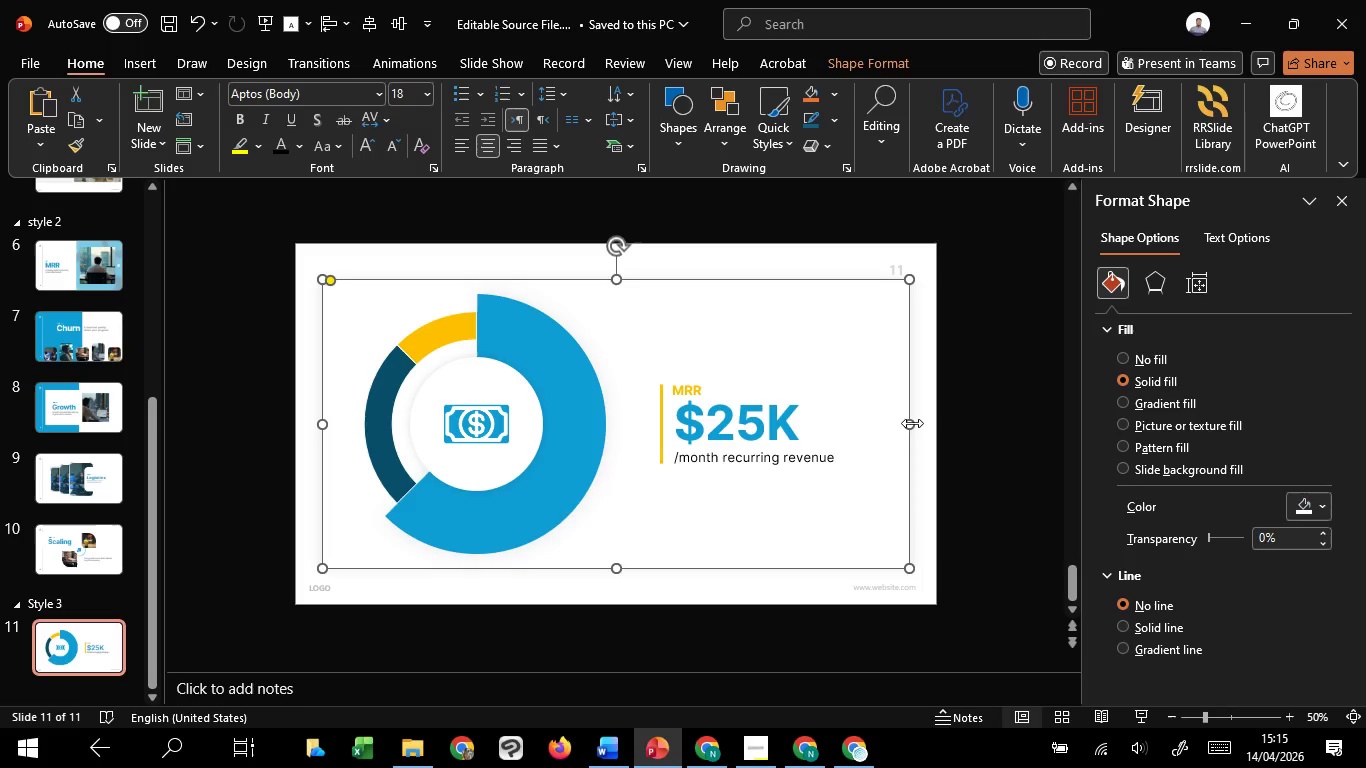 
hold_key(key=ShiftLeft, duration=0.39)
 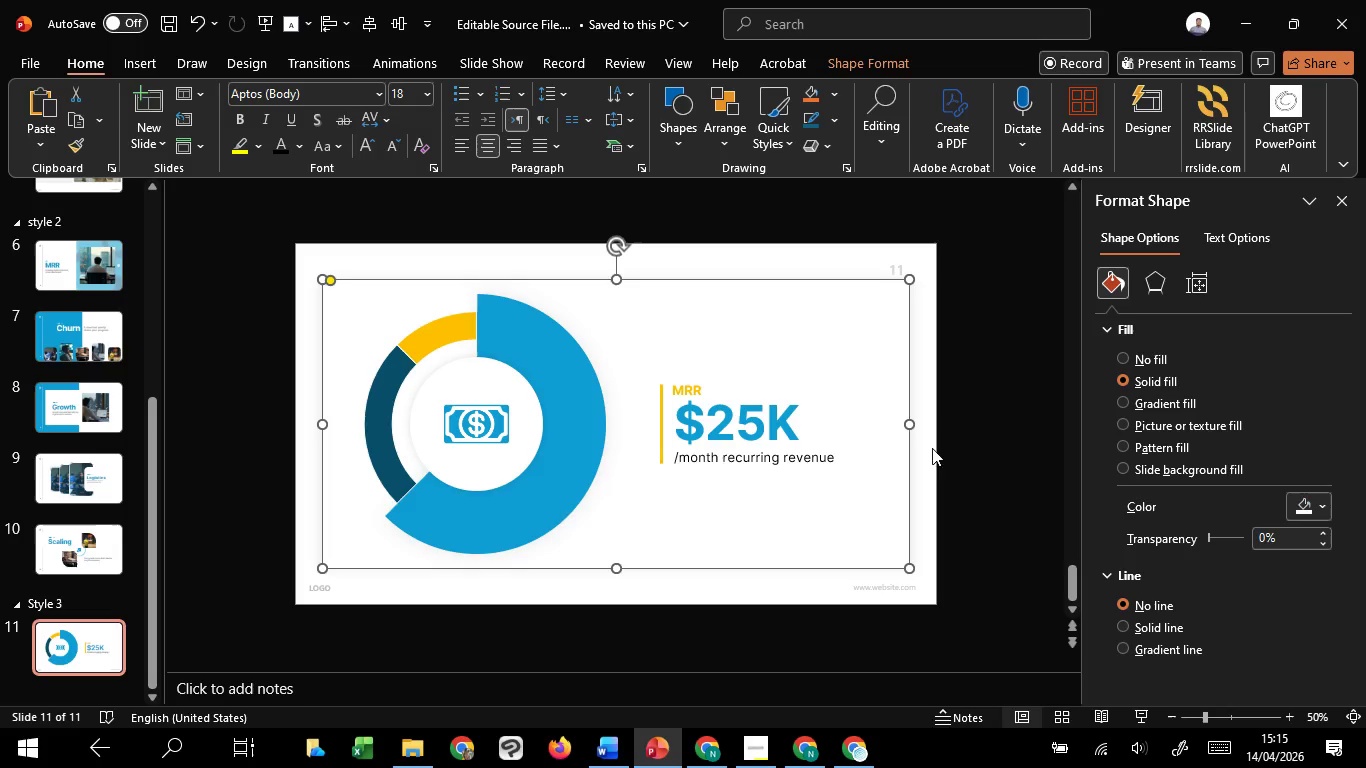 
left_click([1044, 360])
 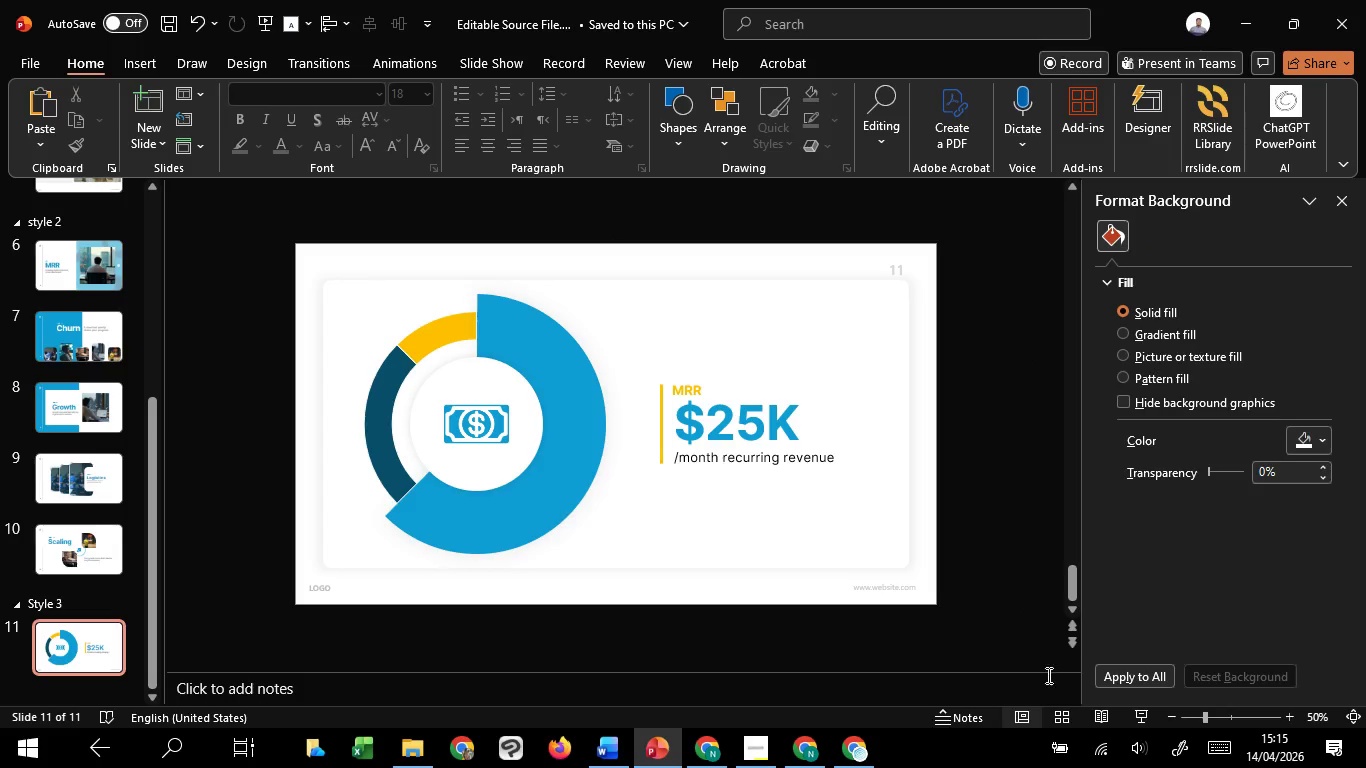 
left_click([1130, 712])
 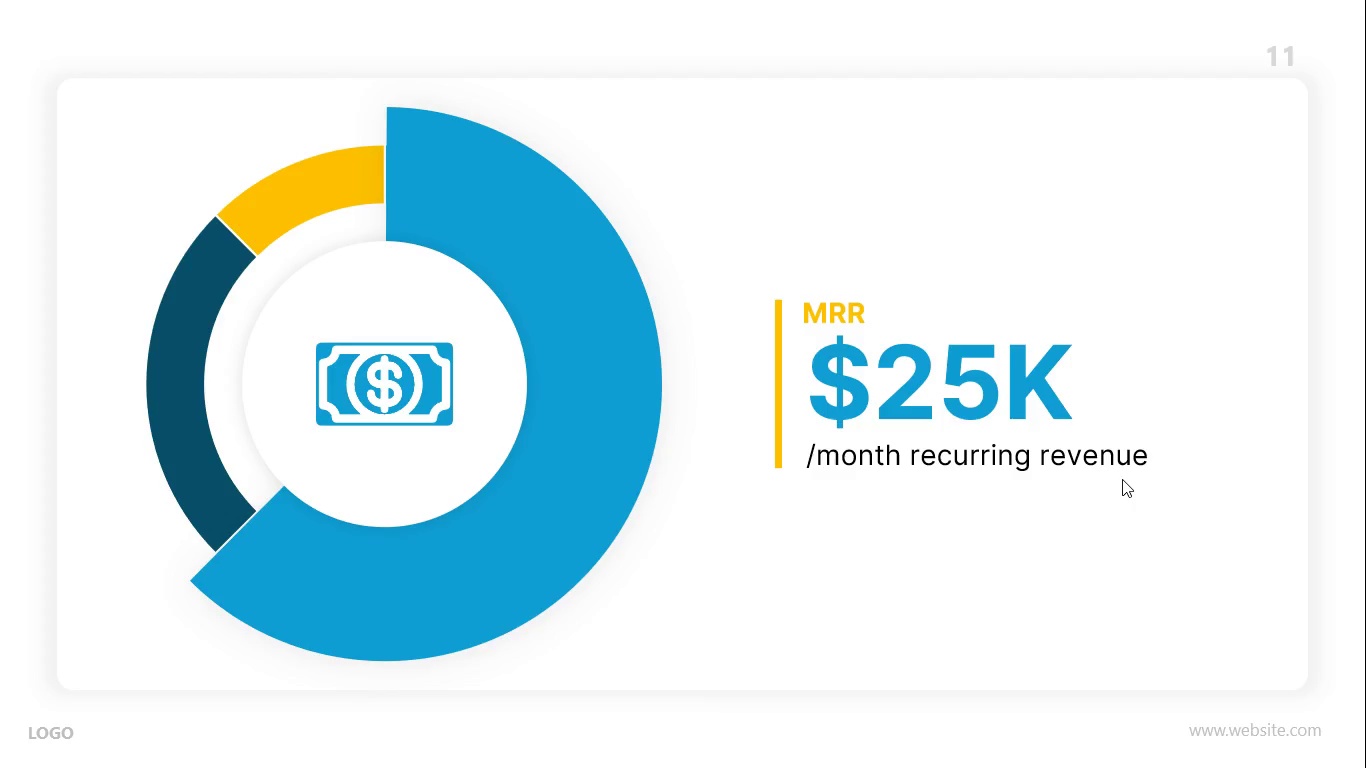 
wait(6.77)
 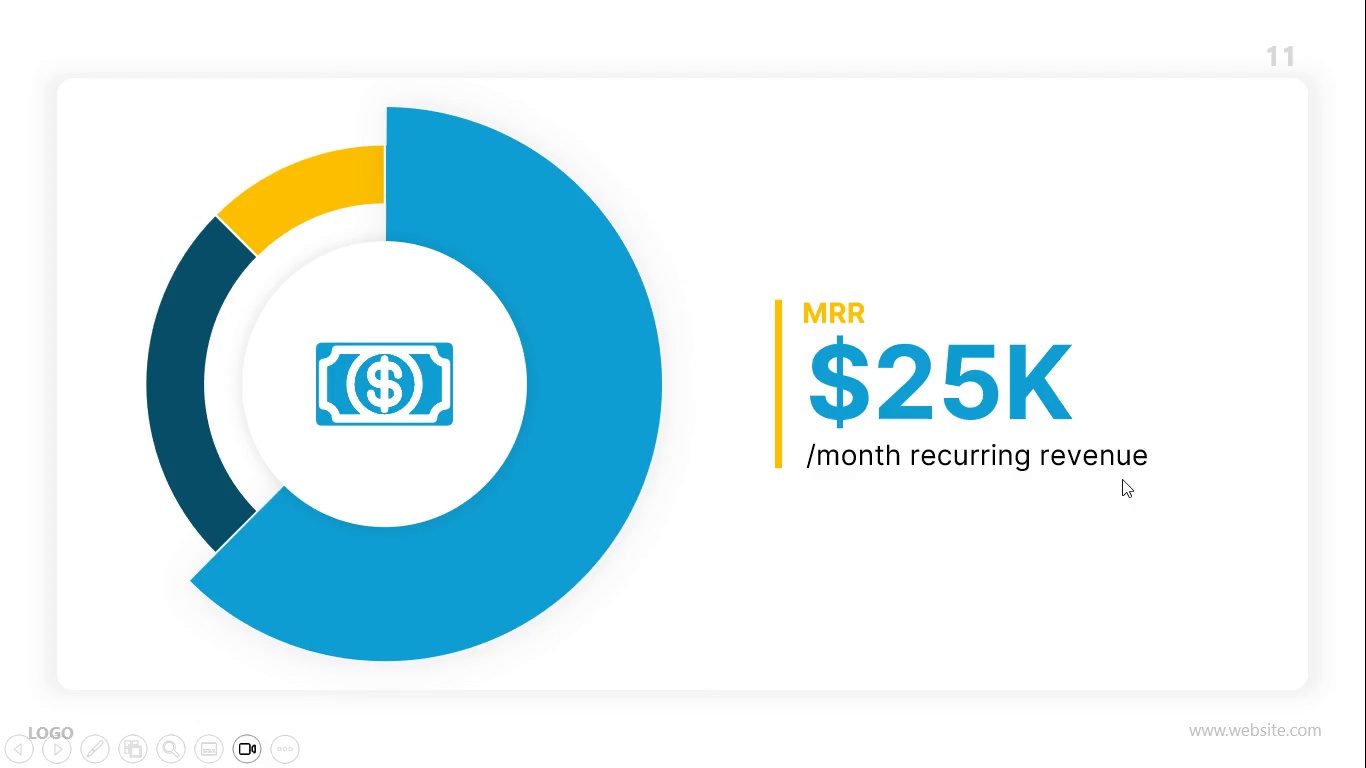 
key(Escape)
 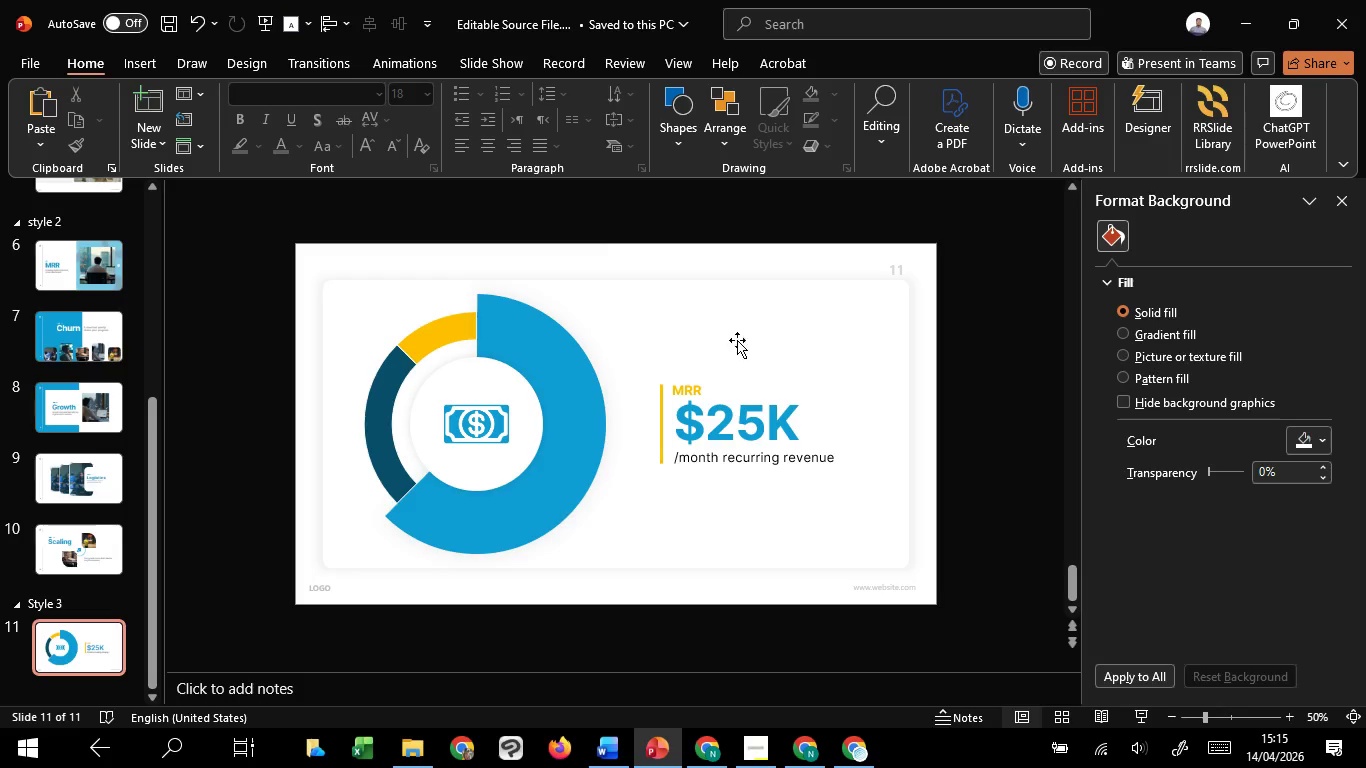 
left_click([738, 338])
 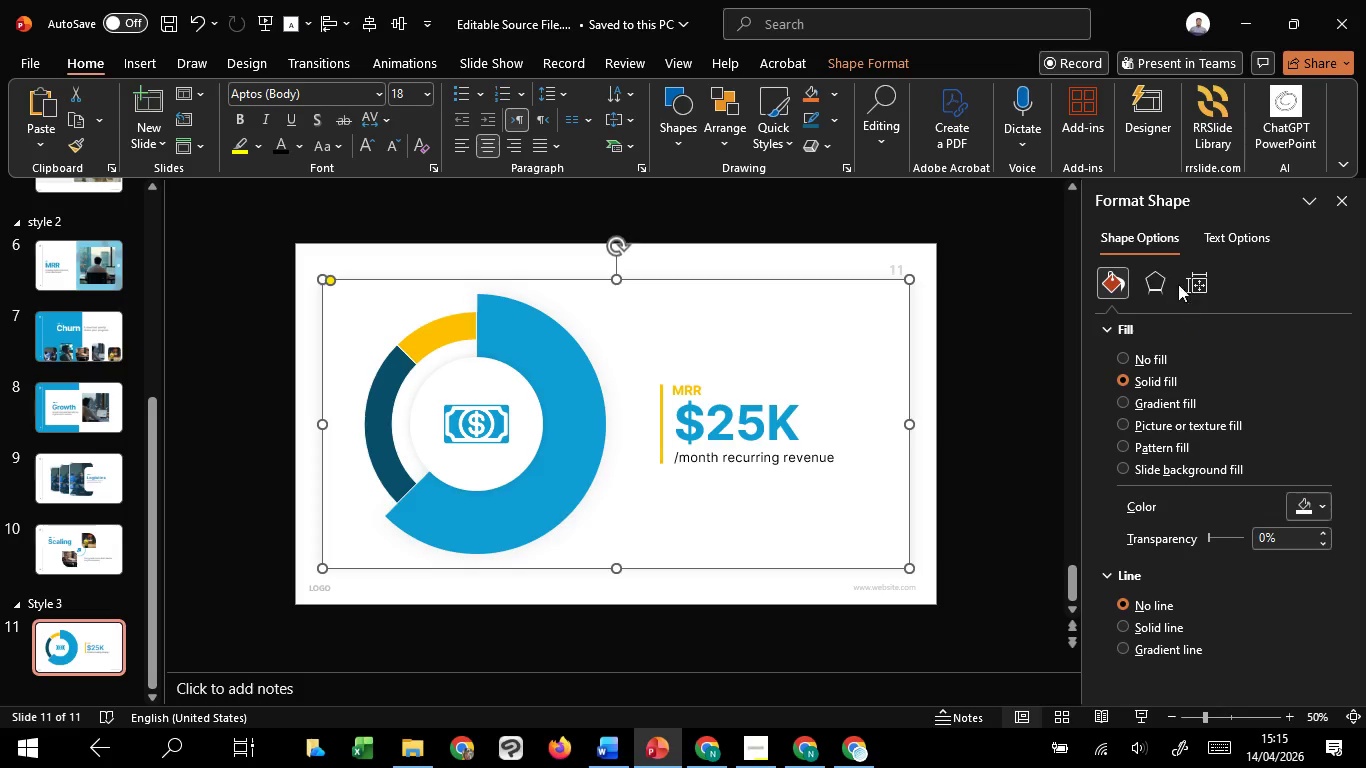 
left_click([1162, 281])
 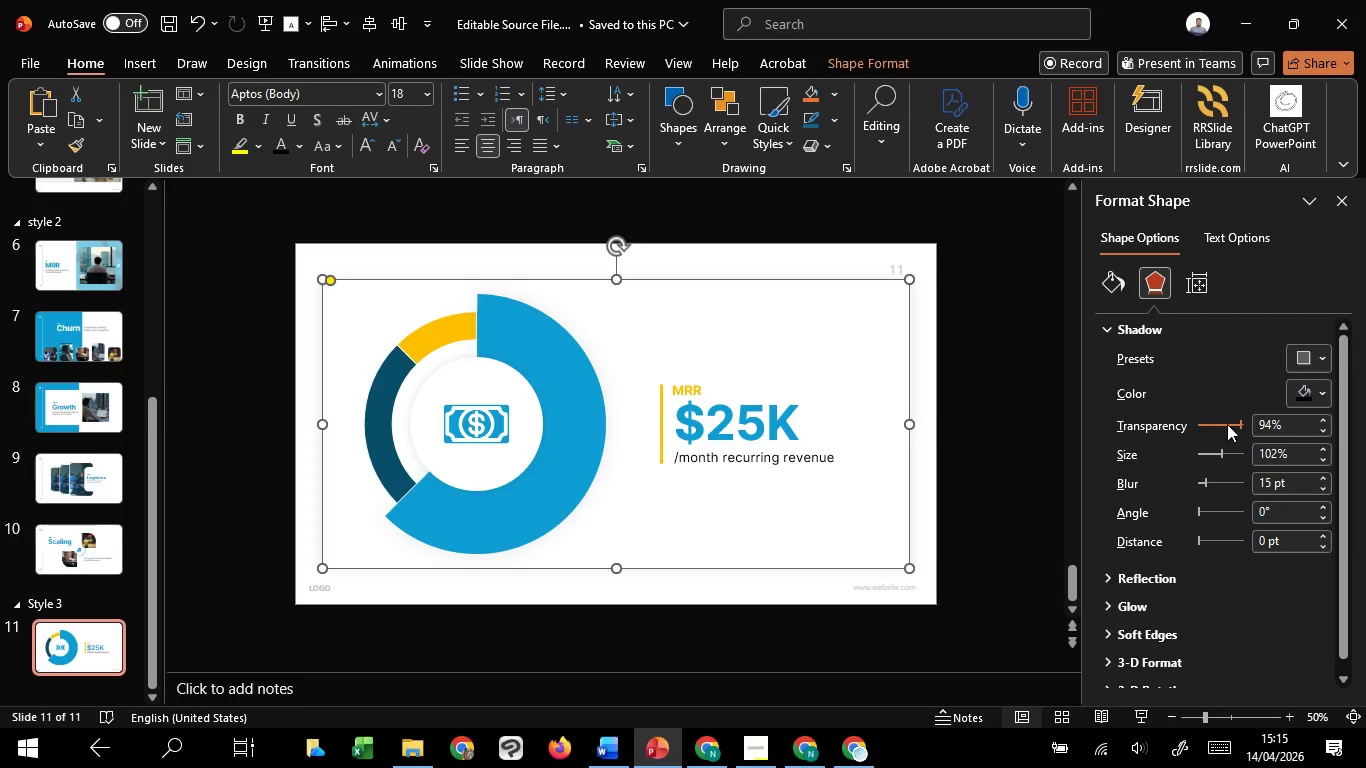 
scroll: coordinate [1227, 424], scroll_direction: up, amount: 2.0
 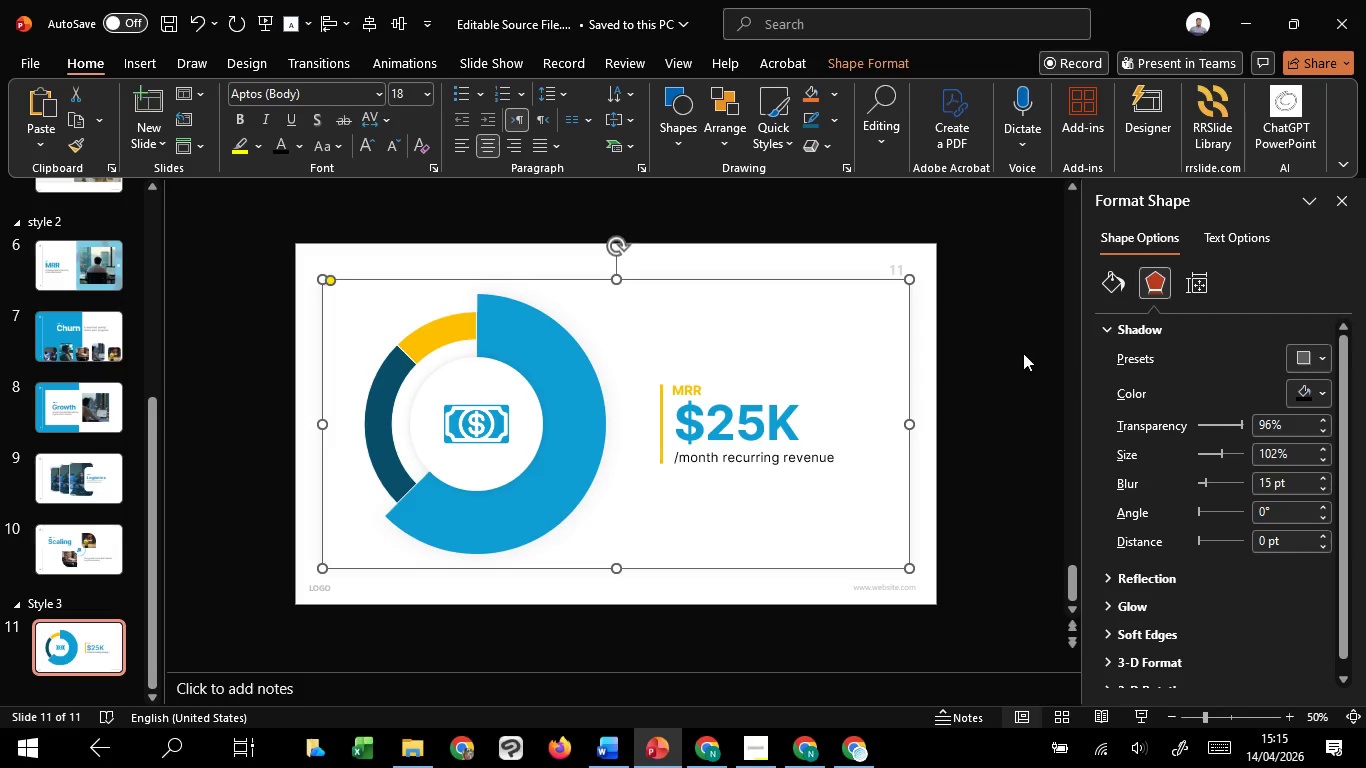 
left_click([1022, 348])
 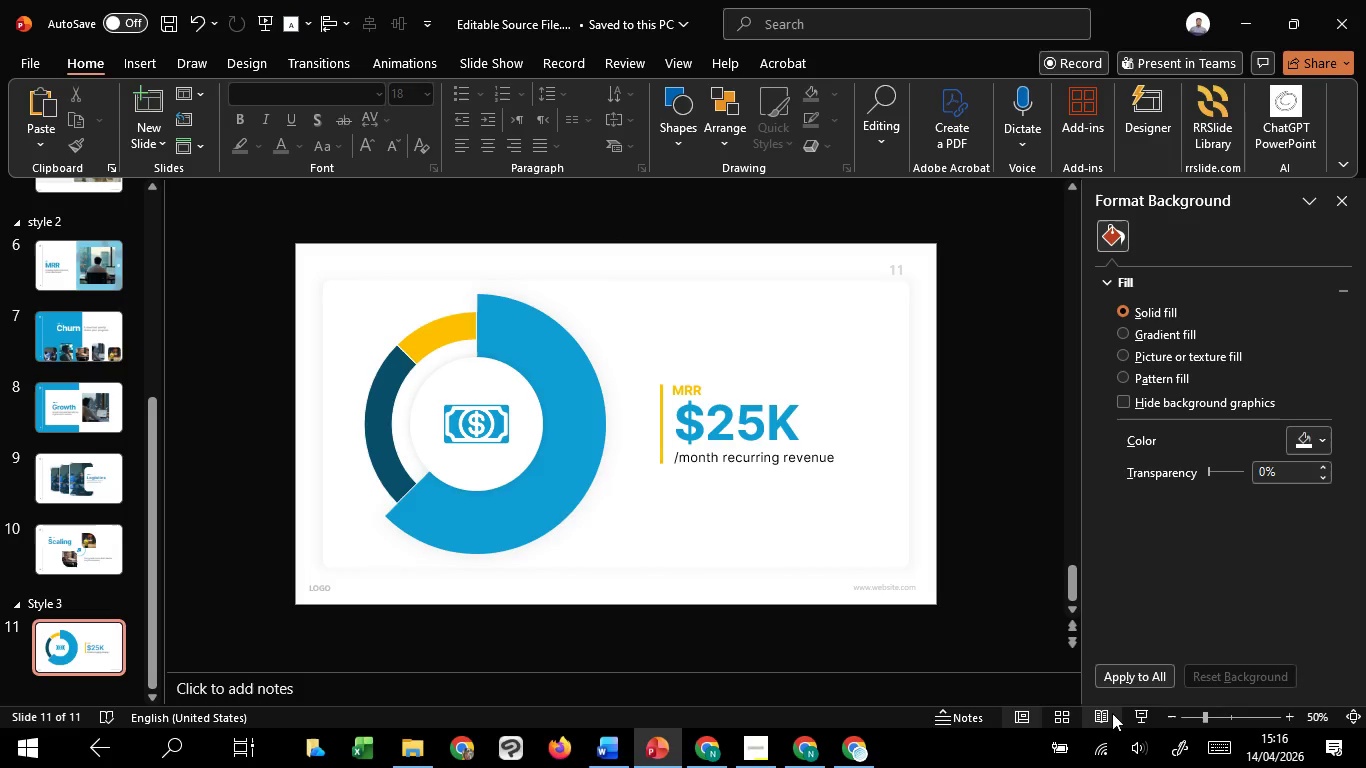 
left_click([1134, 713])
 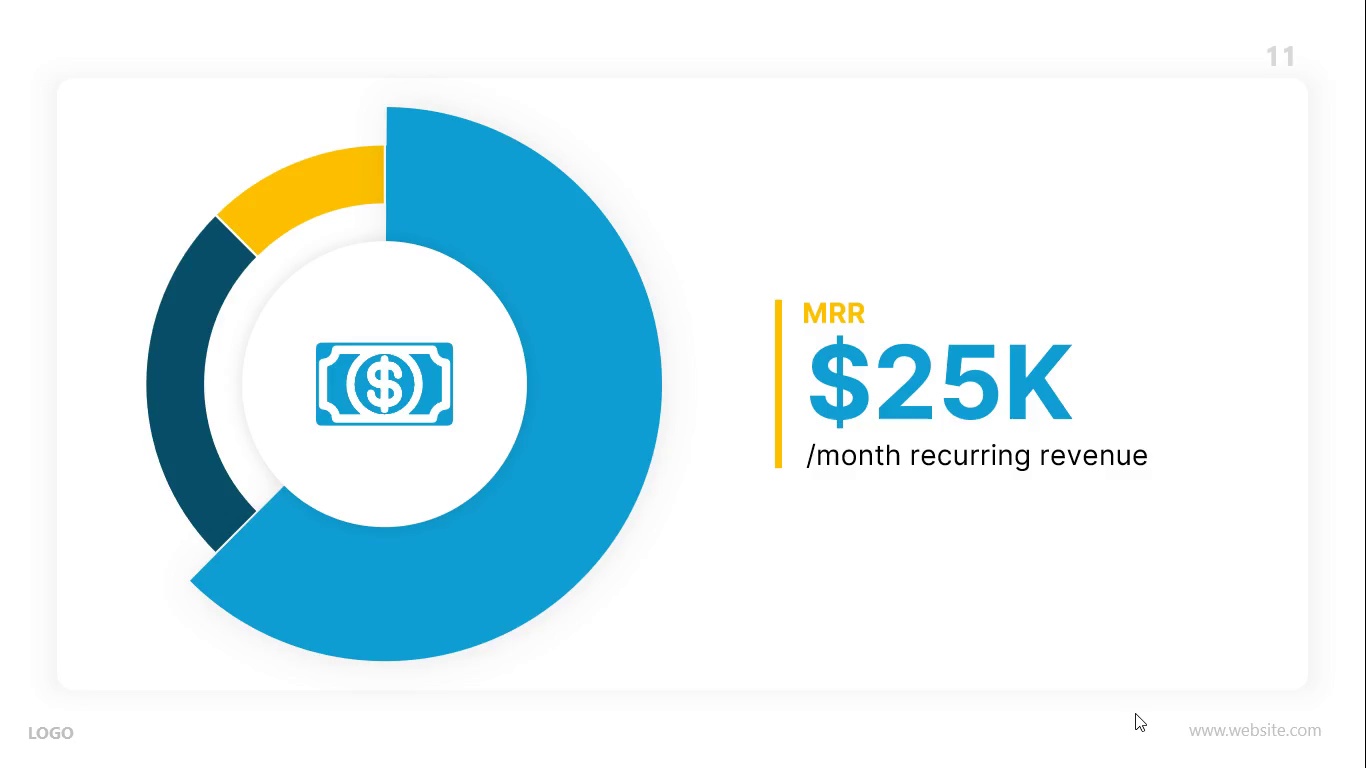 
key(Escape)
 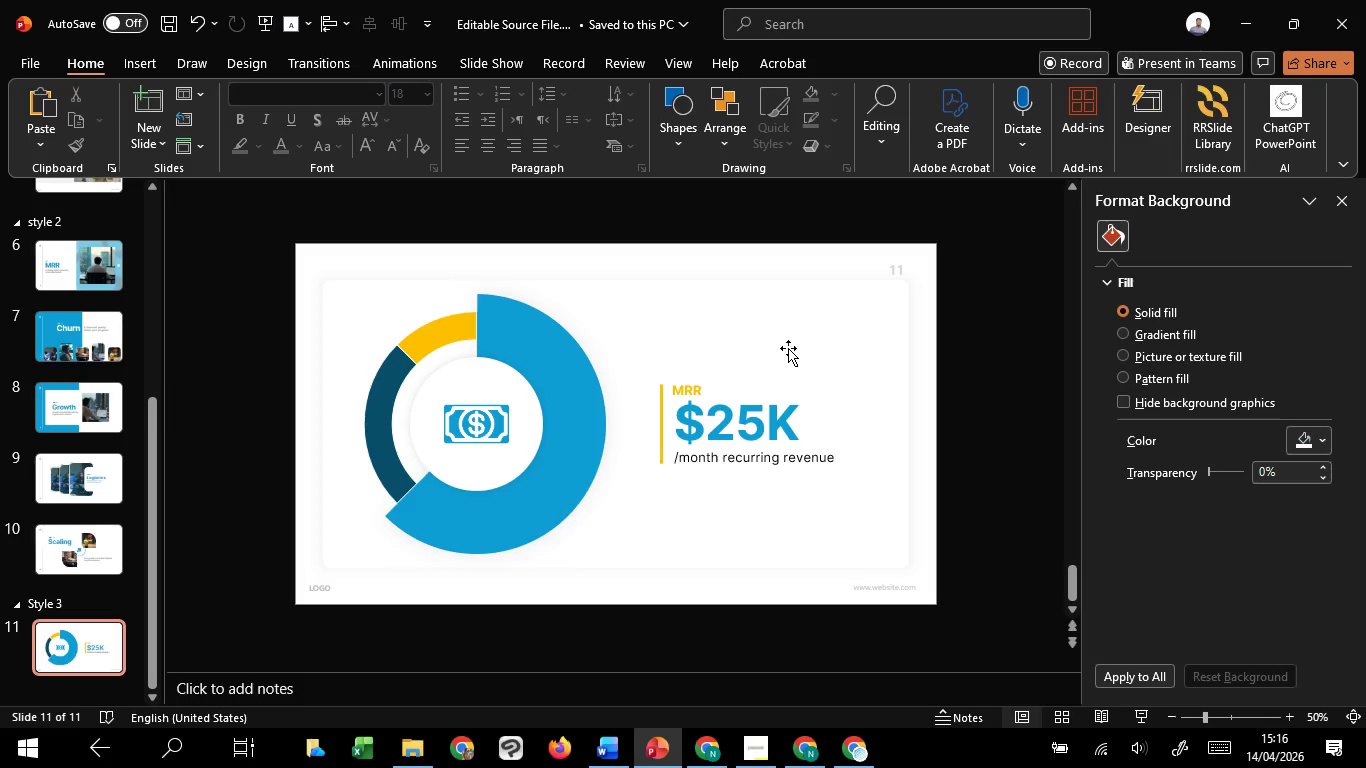 
left_click([788, 348])
 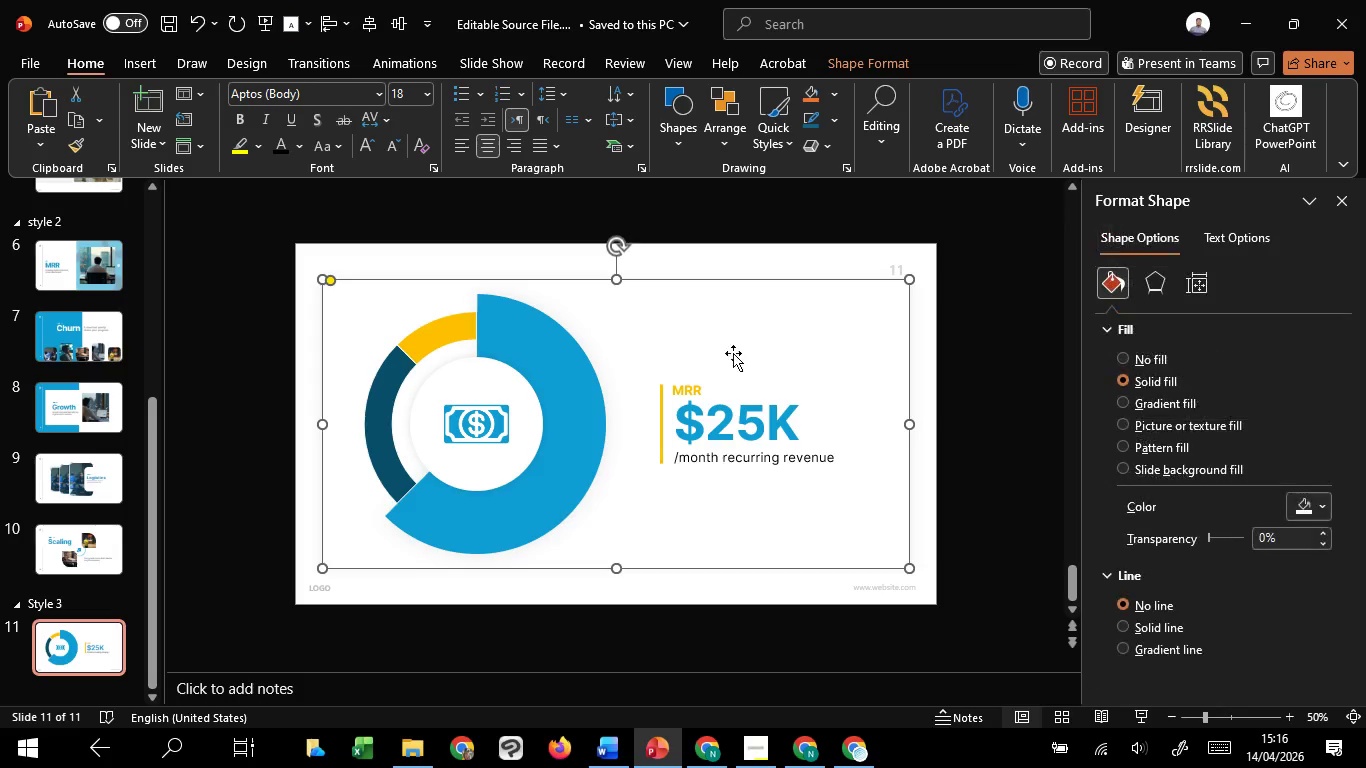 
hold_key(key=ShiftLeft, duration=1.51)
left_click([465, 383])
 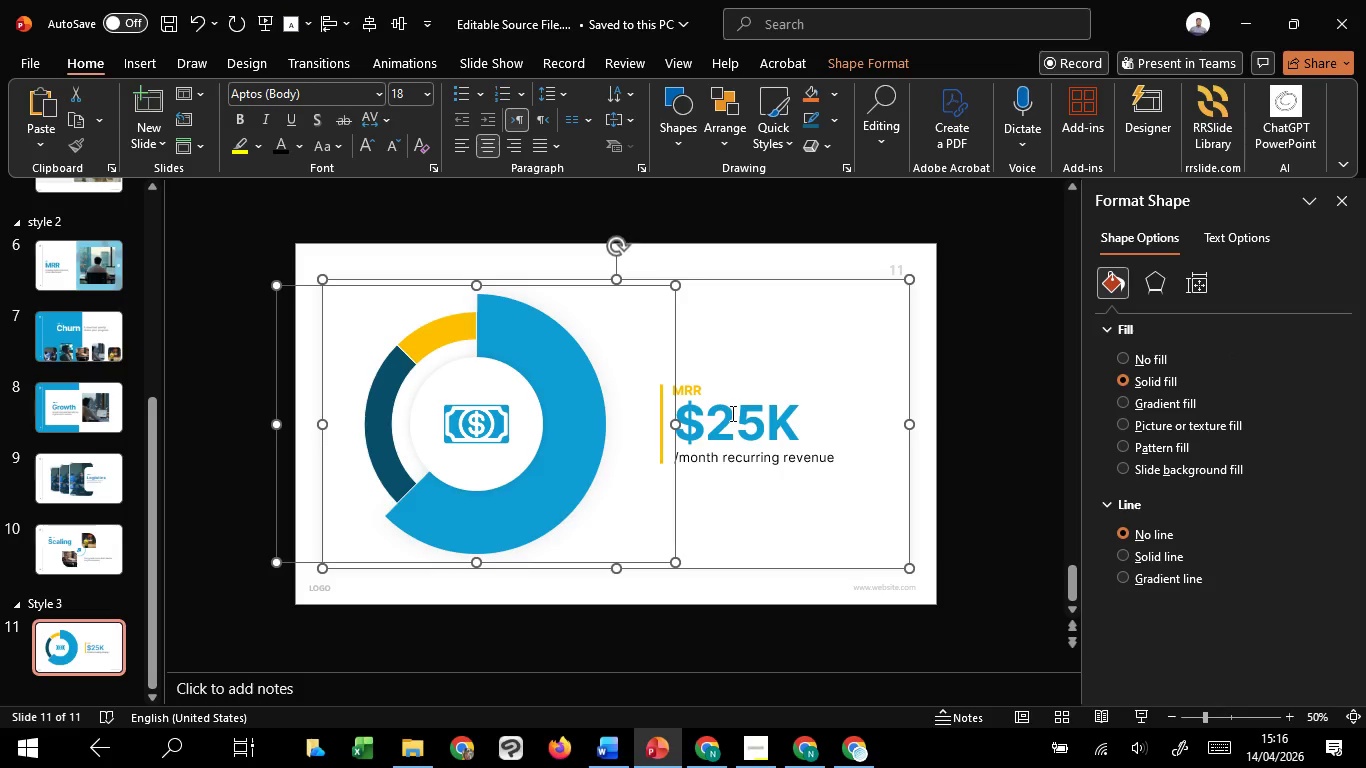 
left_click([731, 413])
 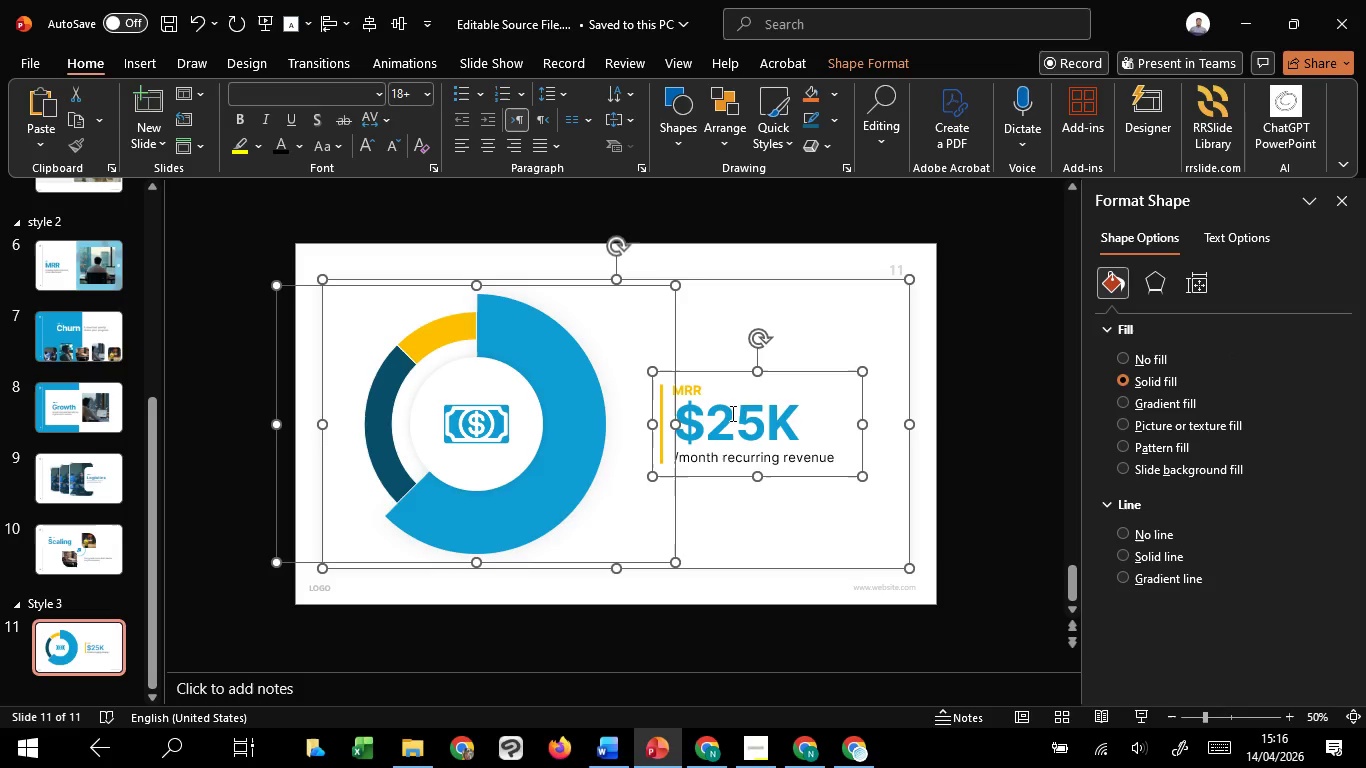 
hold_key(key=ShiftLeft, duration=0.36)
 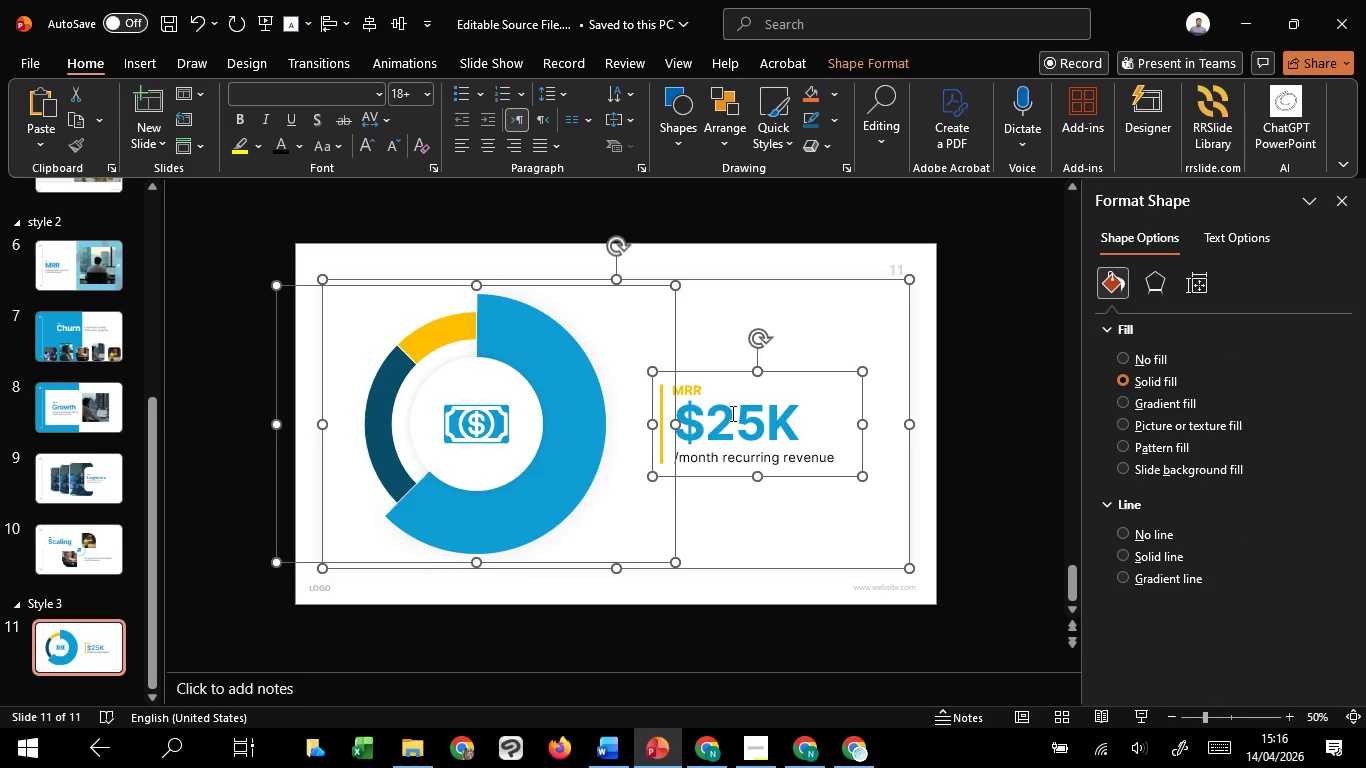 
hold_key(key=ShiftLeft, duration=4.48)
 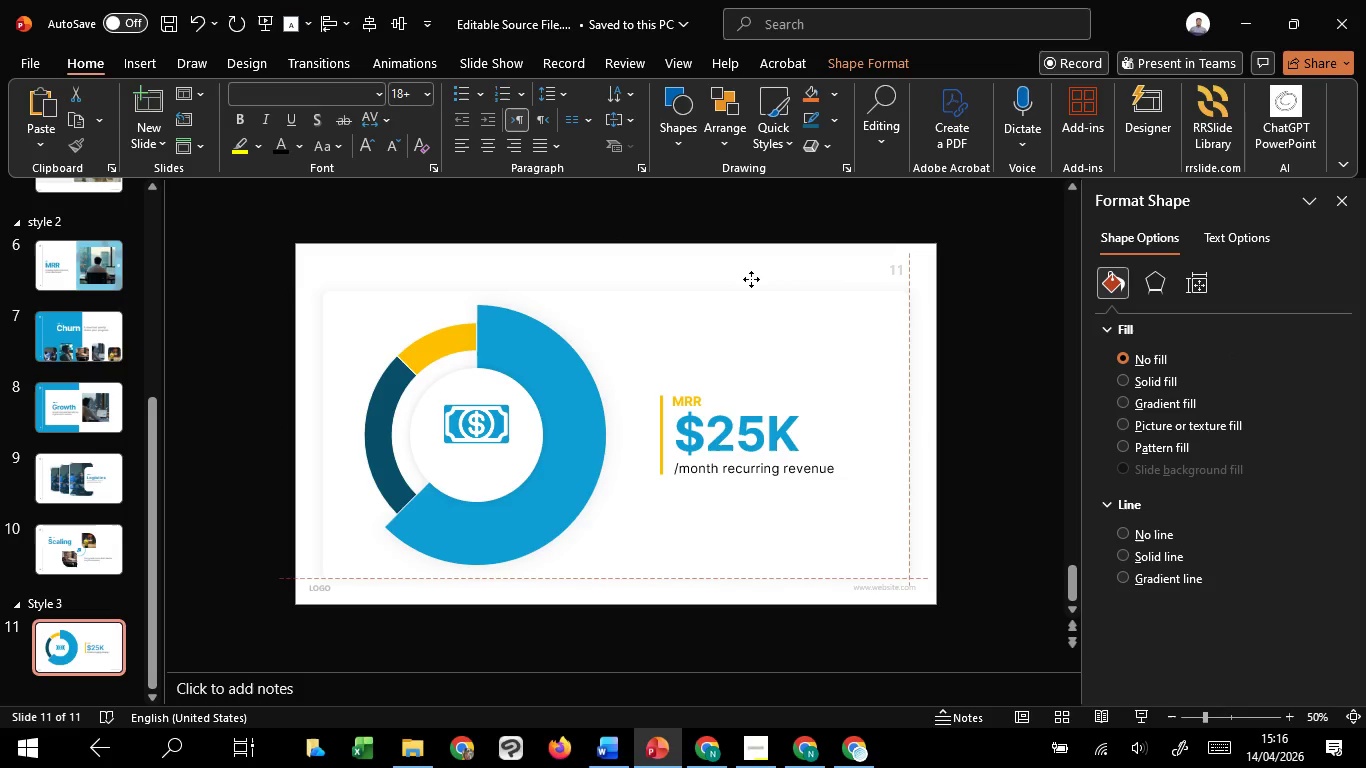 
key(Control+G)
 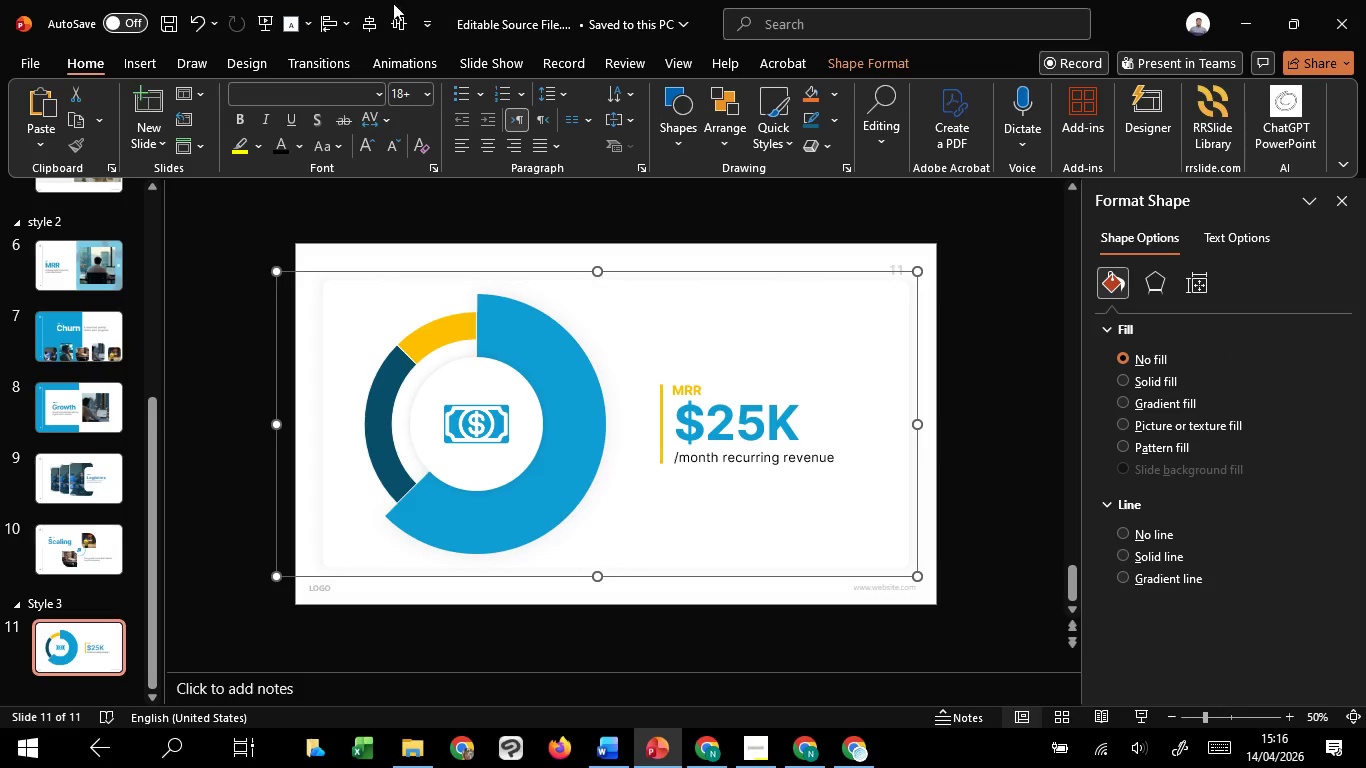 
left_click([393, 12])
 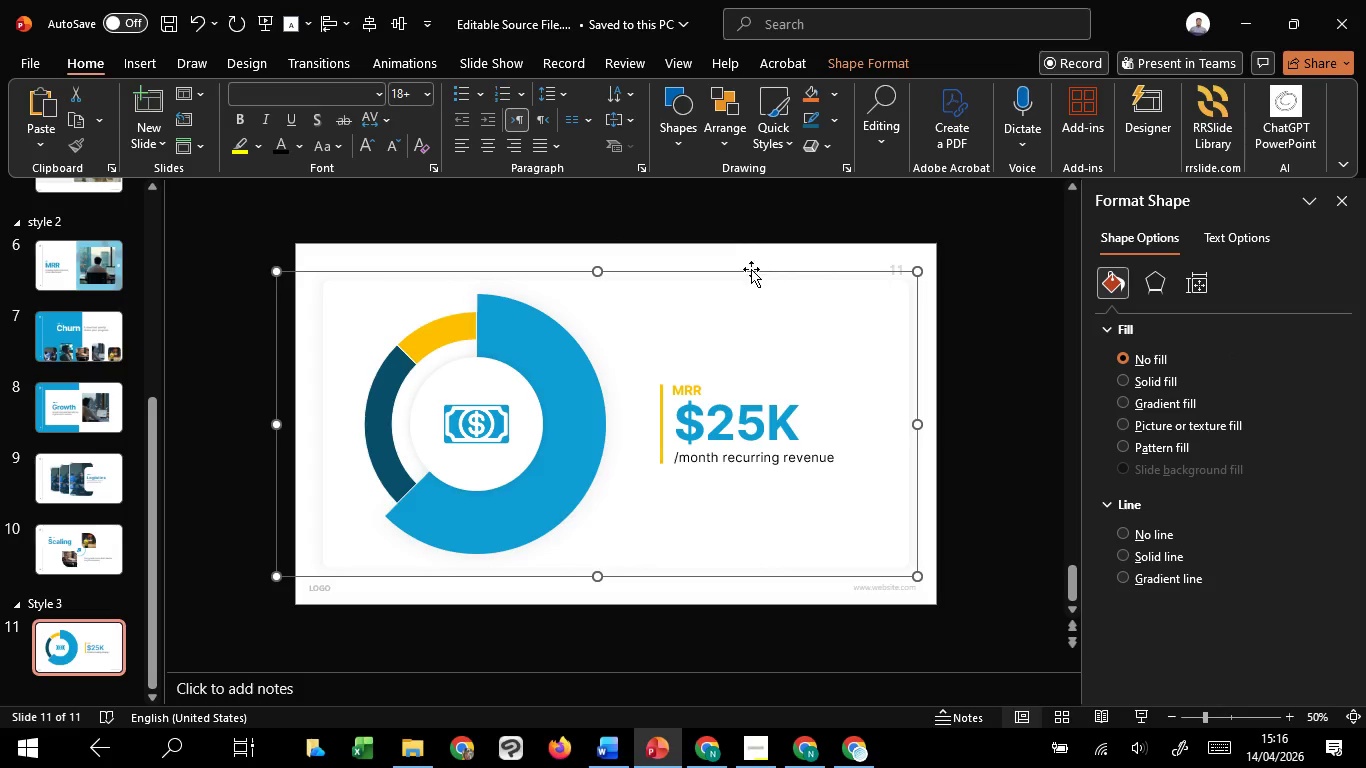 
left_click_drag(start_coordinate=[751, 269], to_coordinate=[754, 275])
 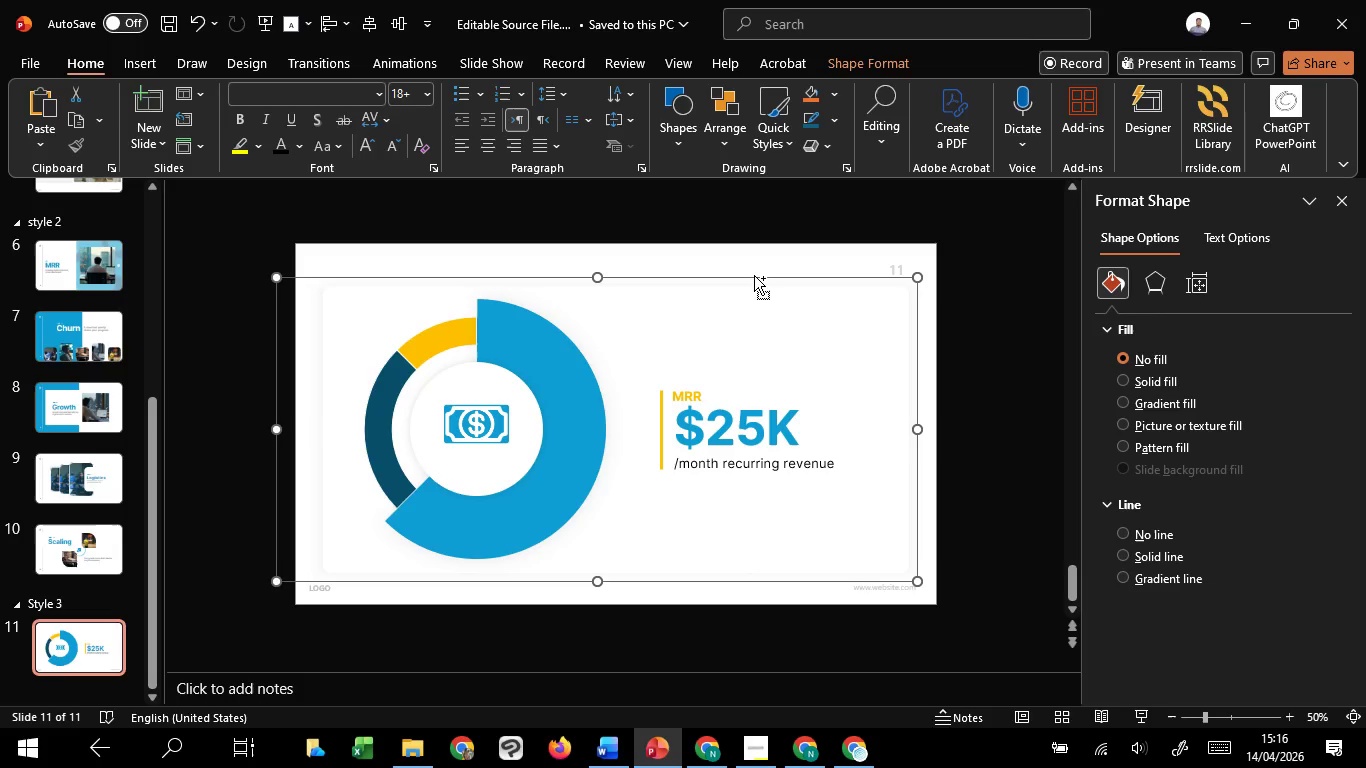 
hold_key(key=ShiftLeft, duration=1.52)
 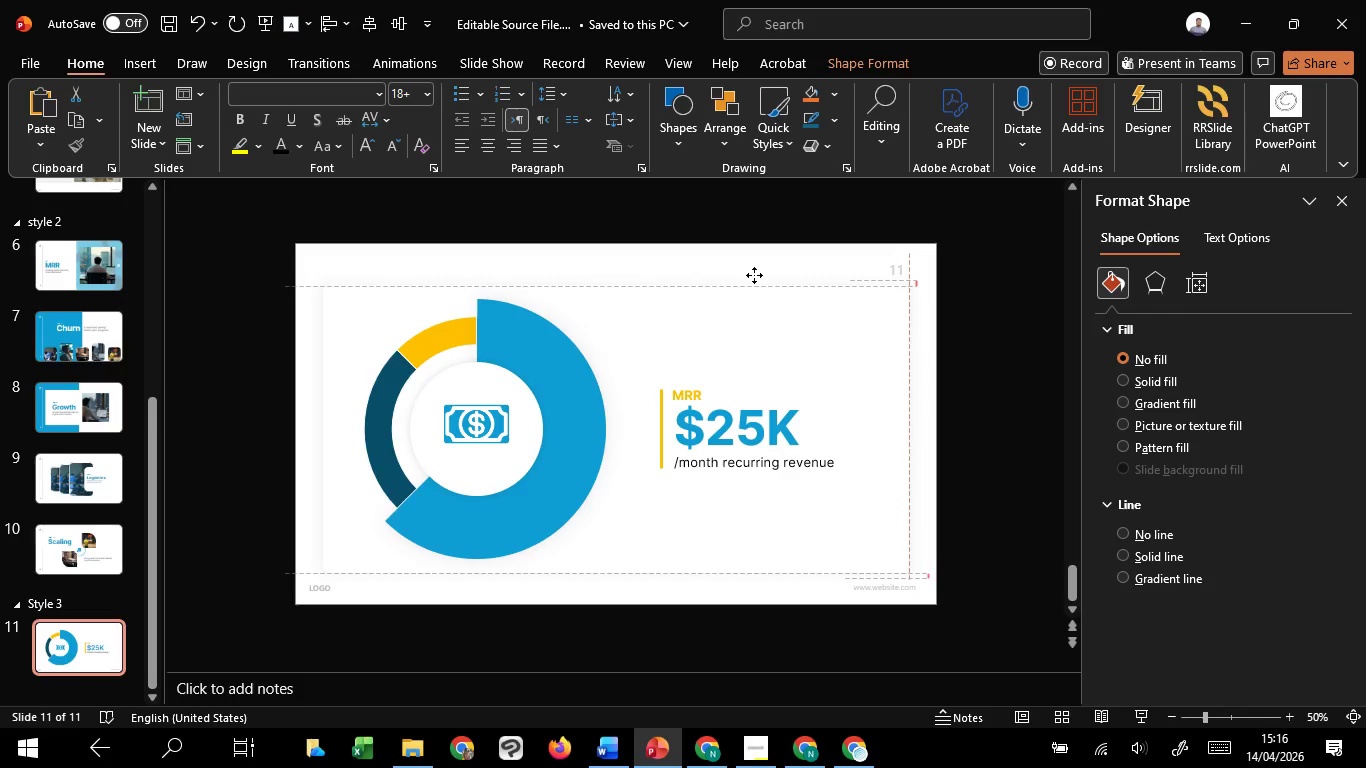 
hold_key(key=ShiftLeft, duration=1.17)
 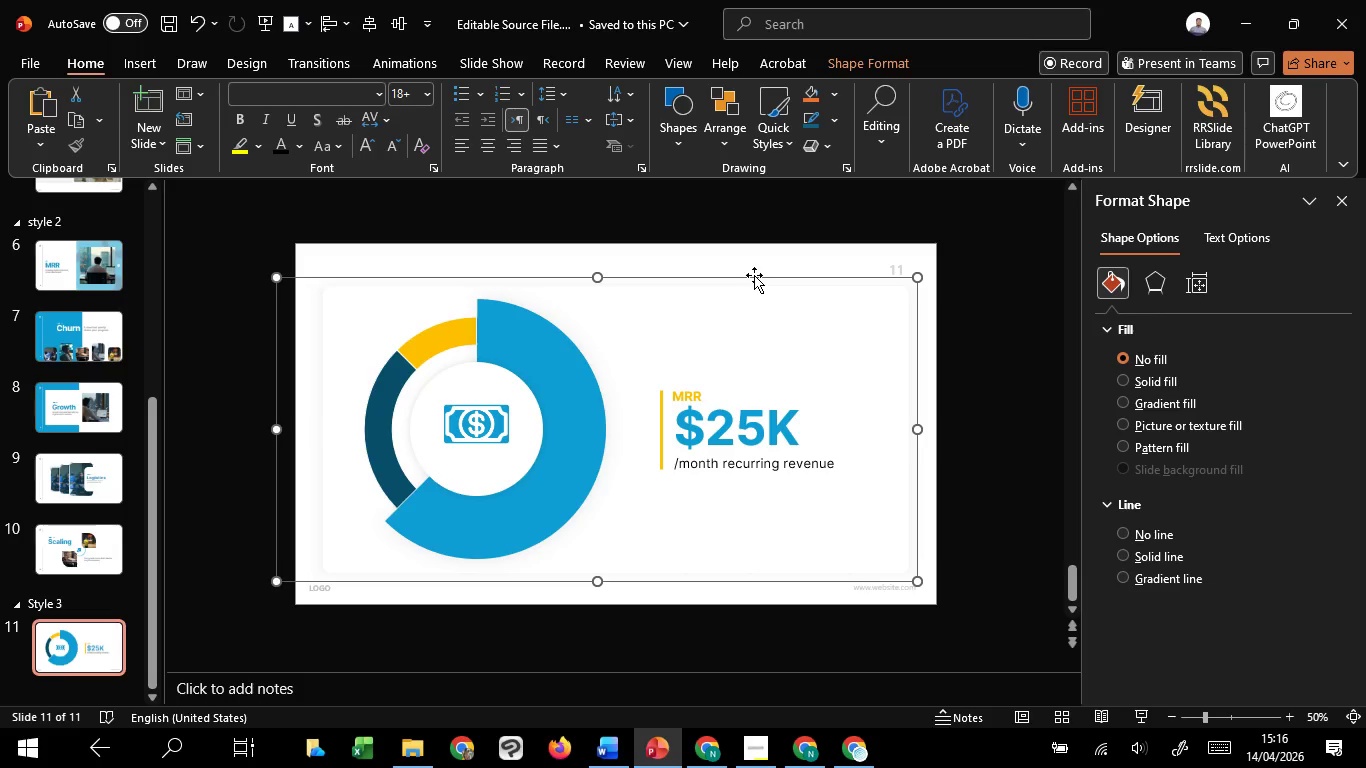 
key(Control+Shift+G)
 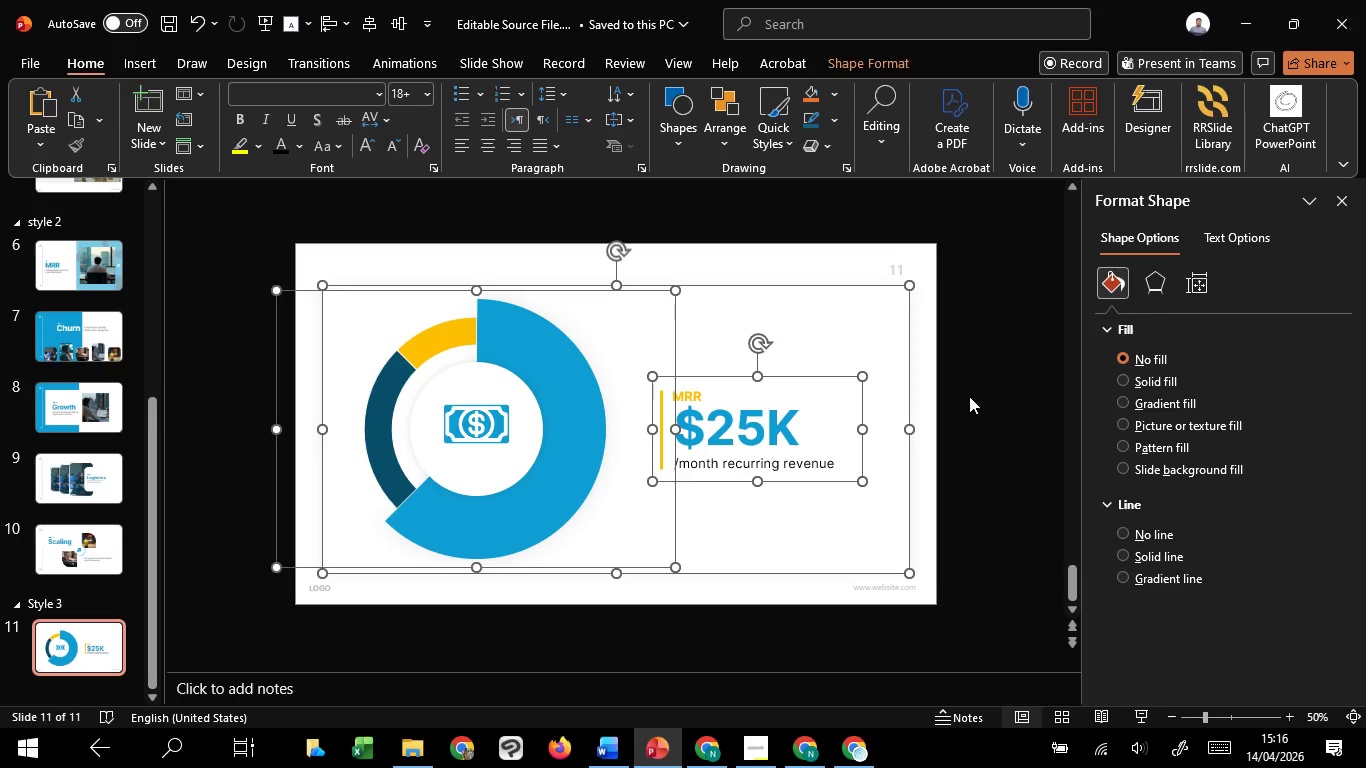 
left_click([969, 396])
 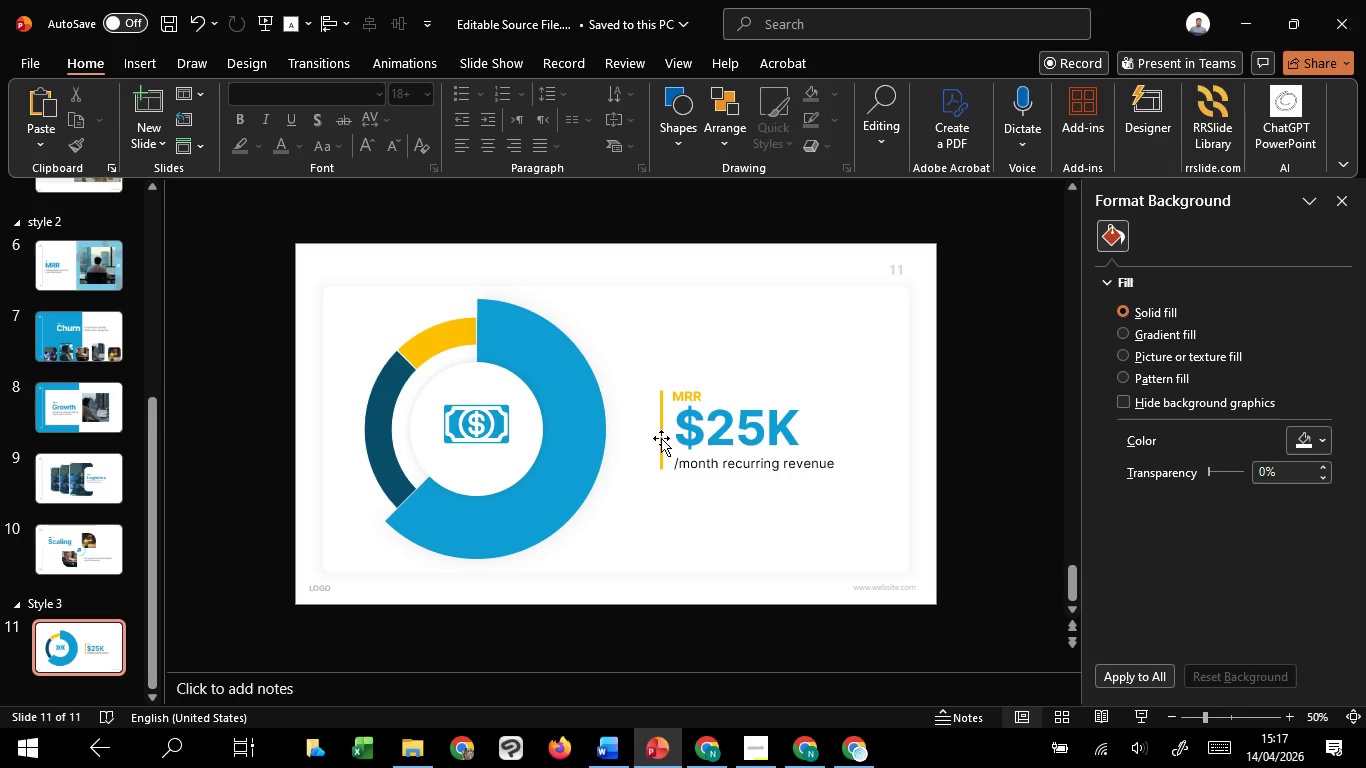 
wait(69.7)
 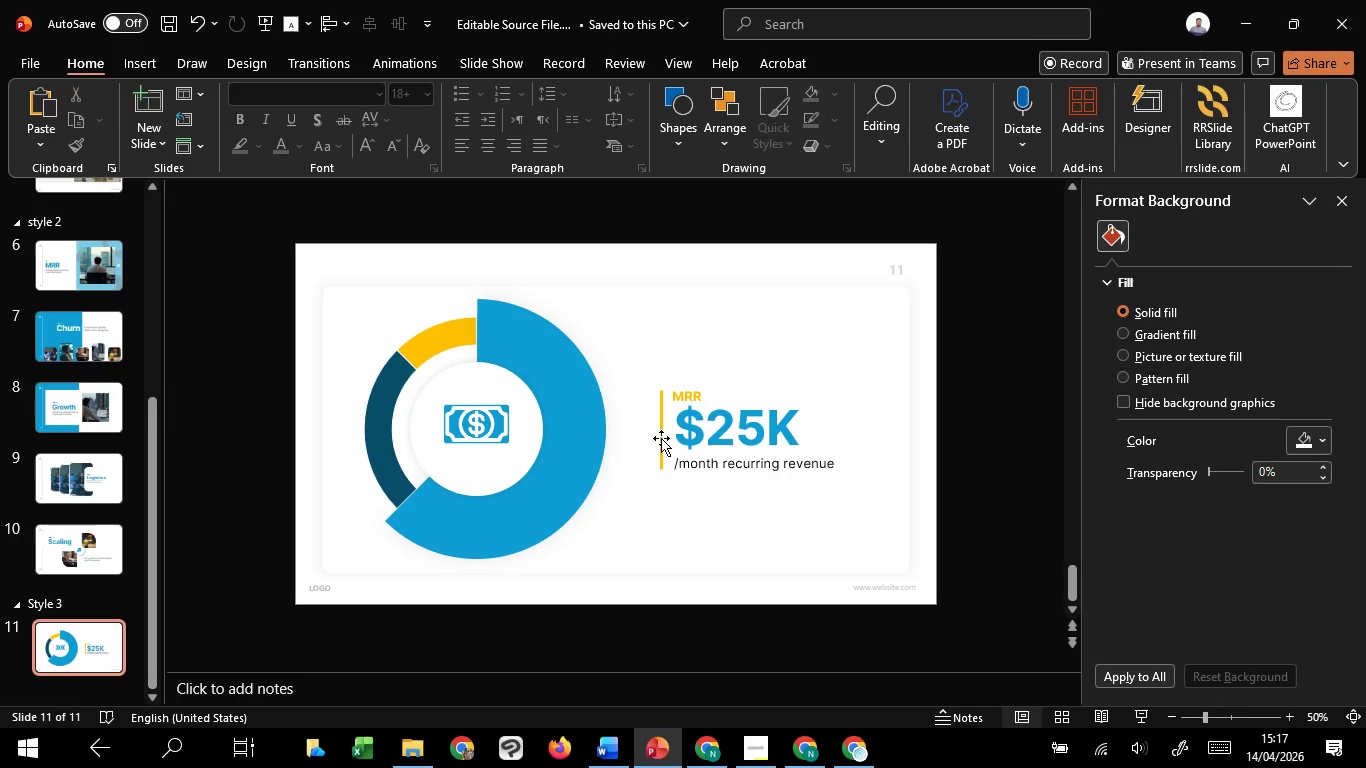 
scroll: coordinate [954, 403], scroll_direction: down, amount: 1.0
 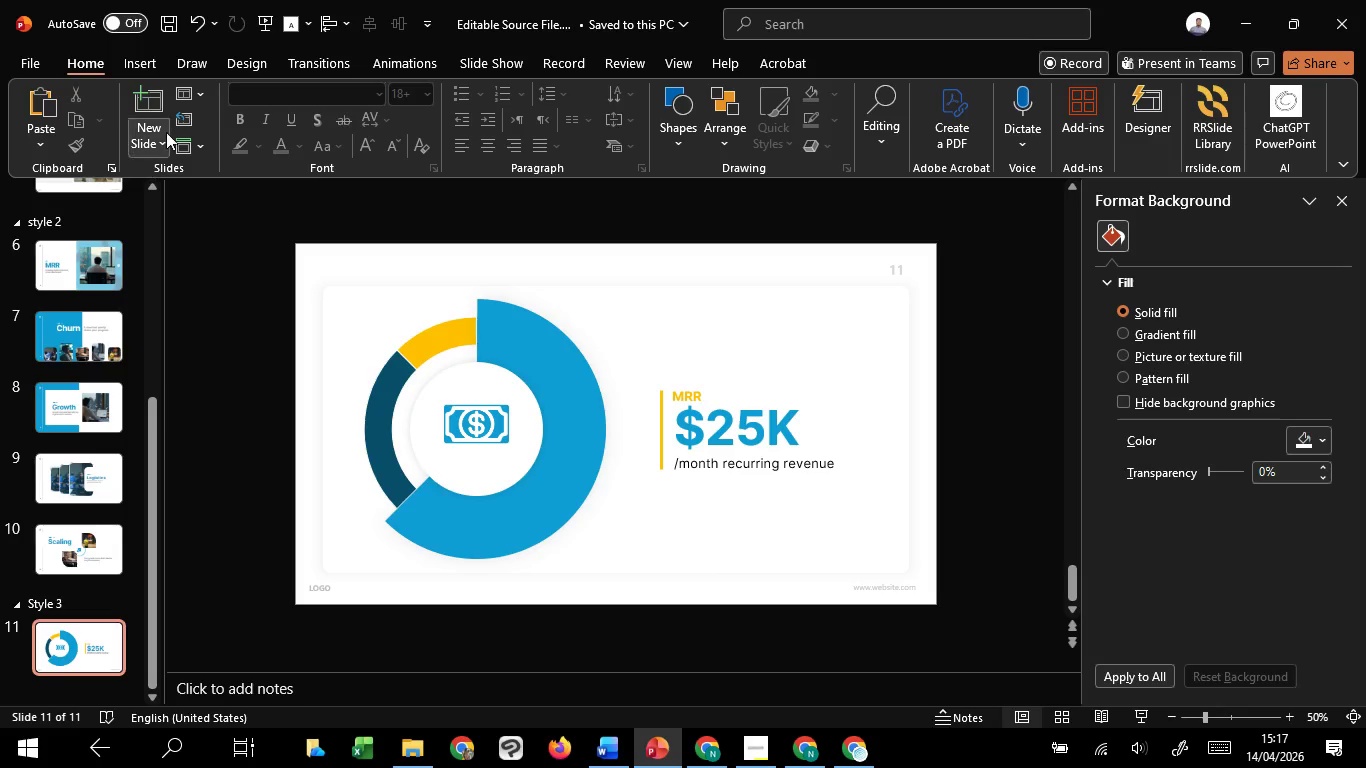 
left_click([166, 129])
 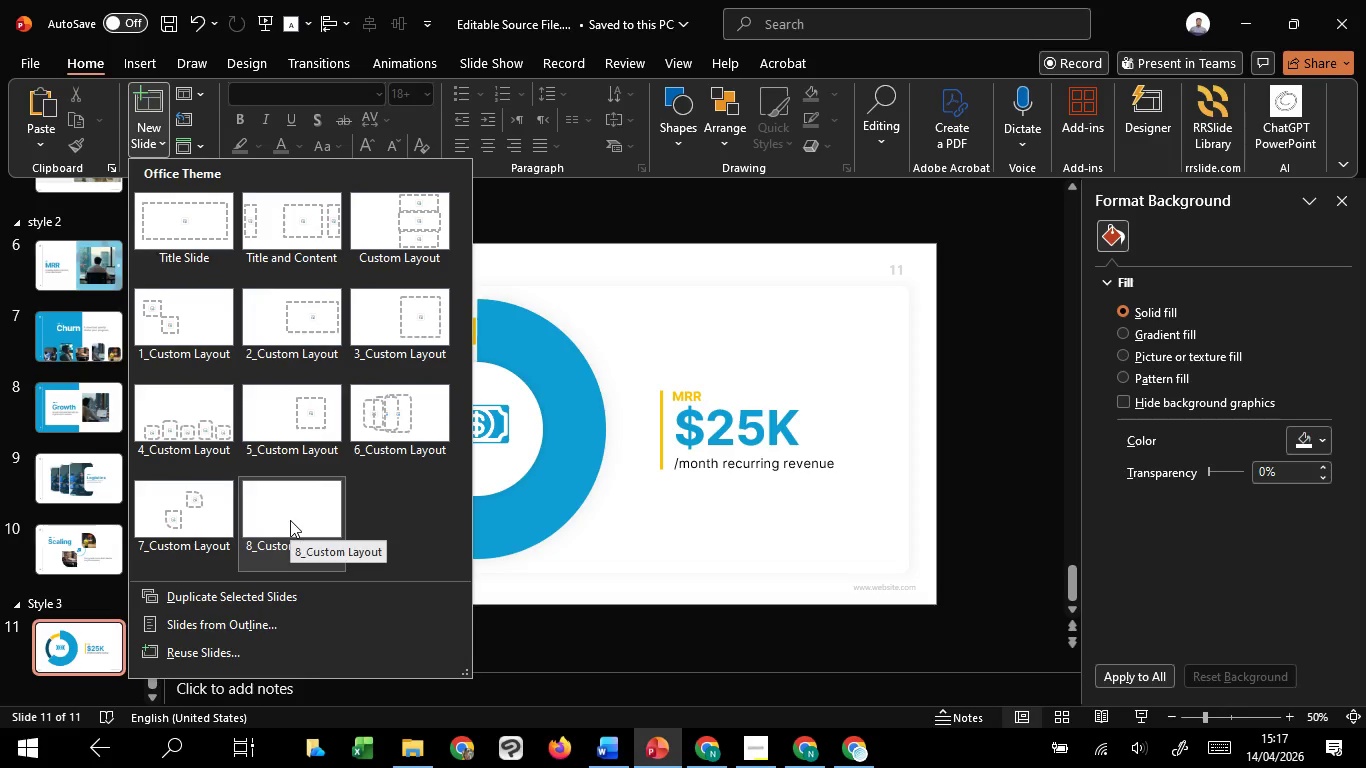 
left_click([290, 520])
 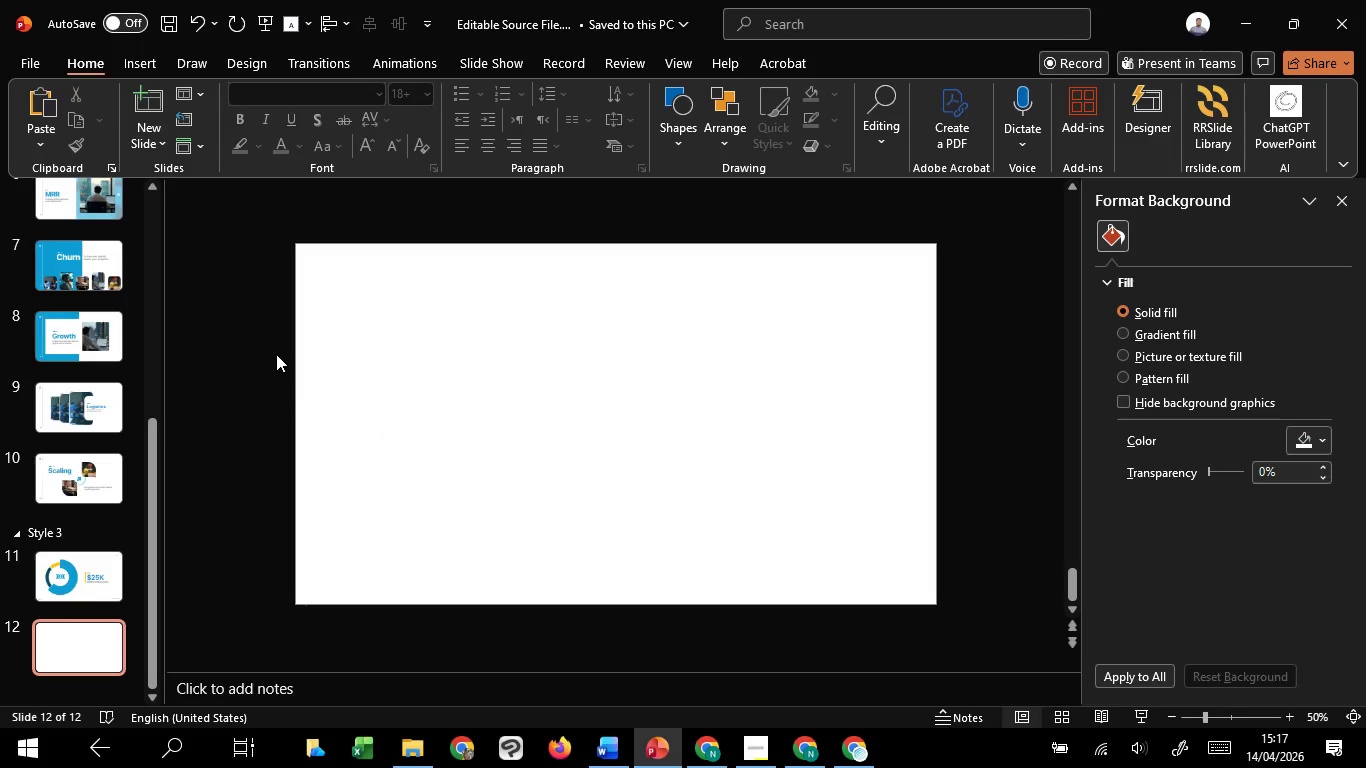 
wait(9.52)
 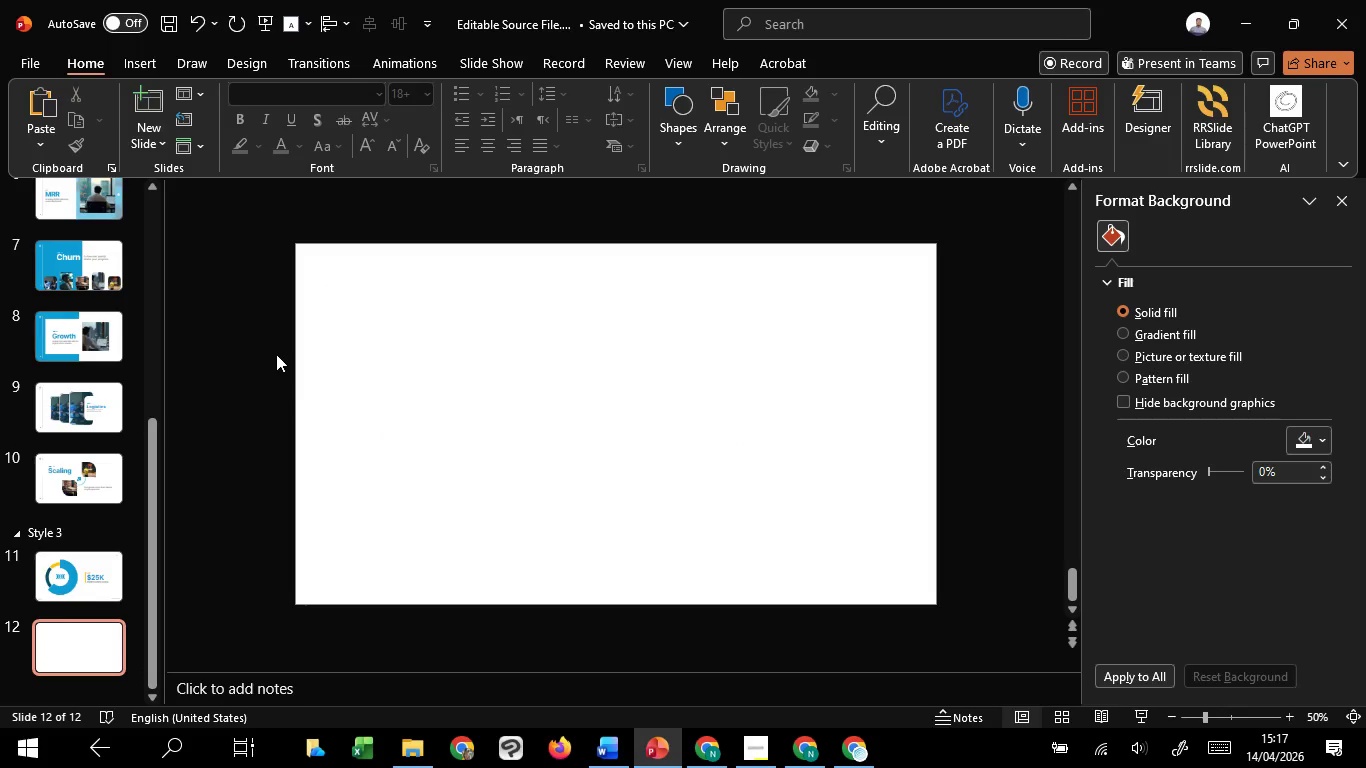 
left_click([675, 136])
 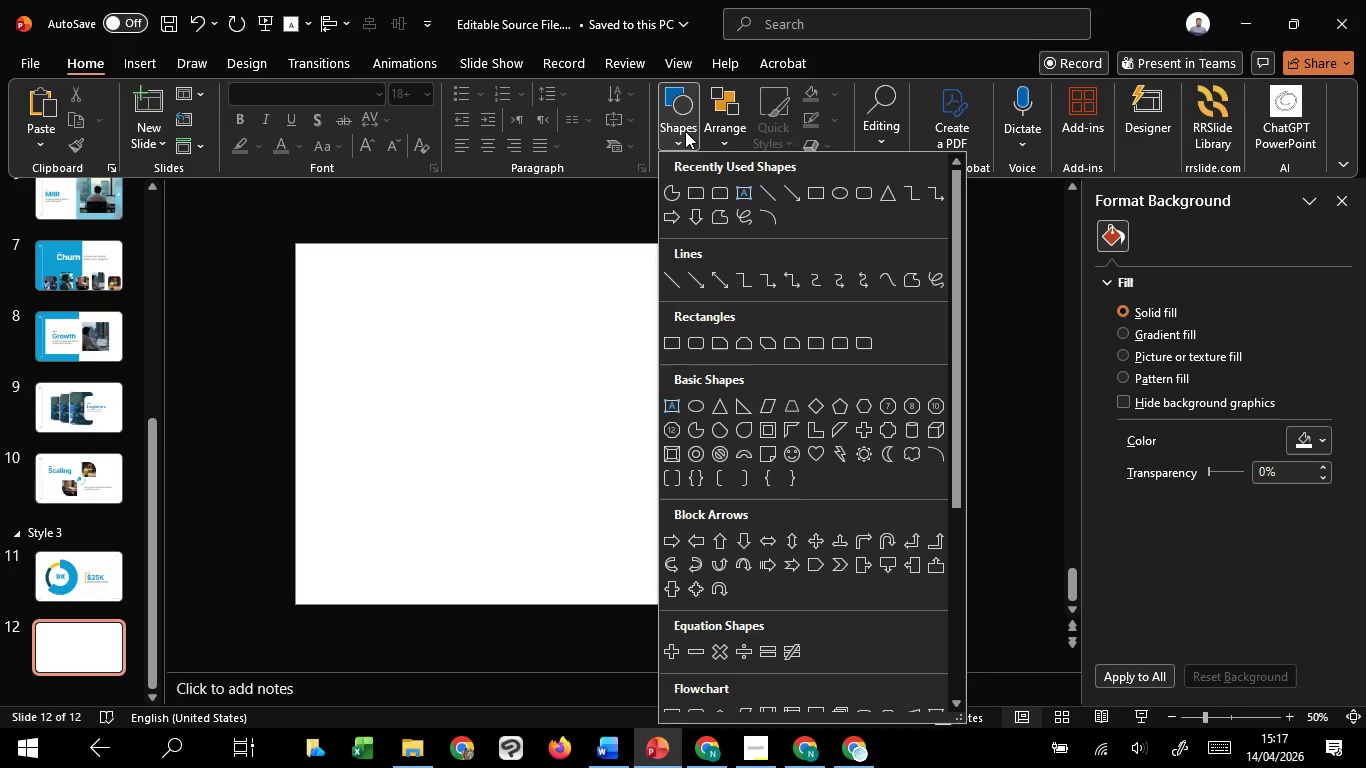 
left_click([685, 131])
 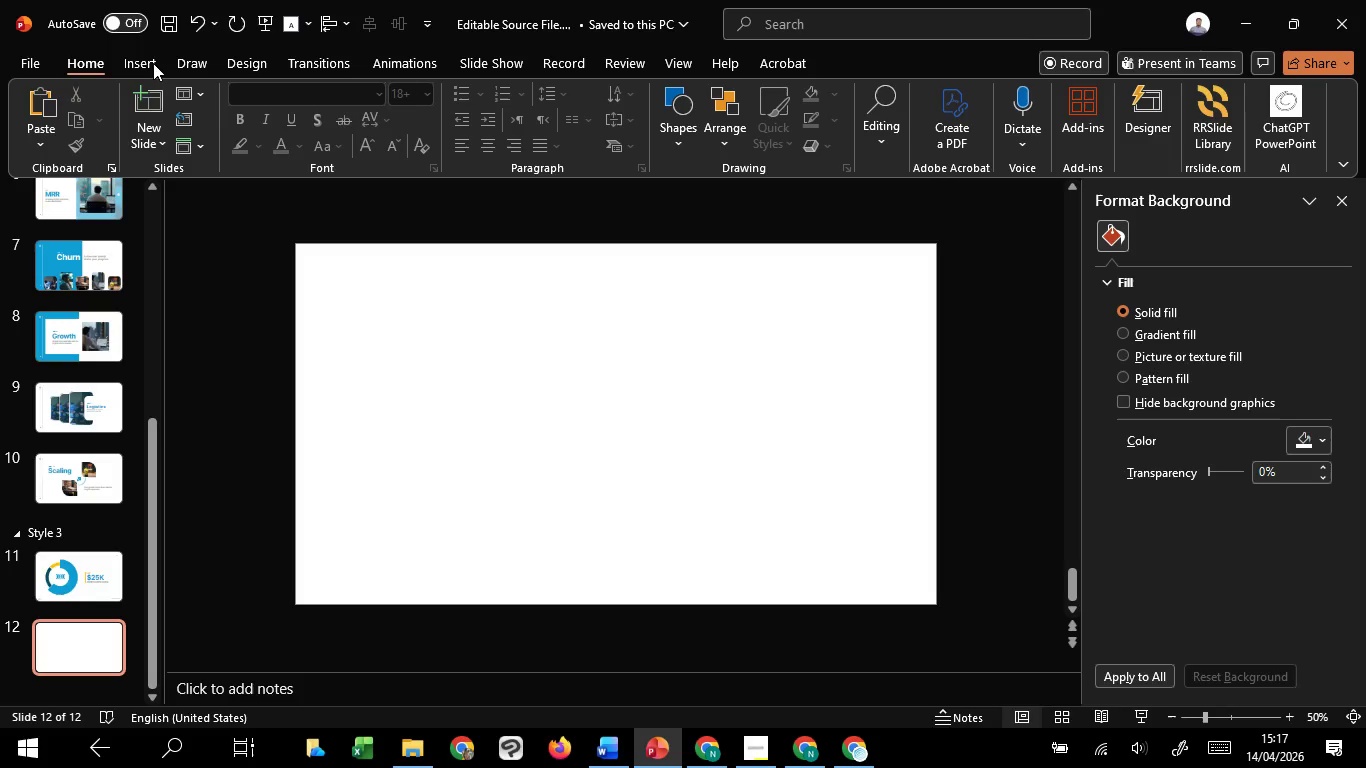 
left_click([150, 63])
 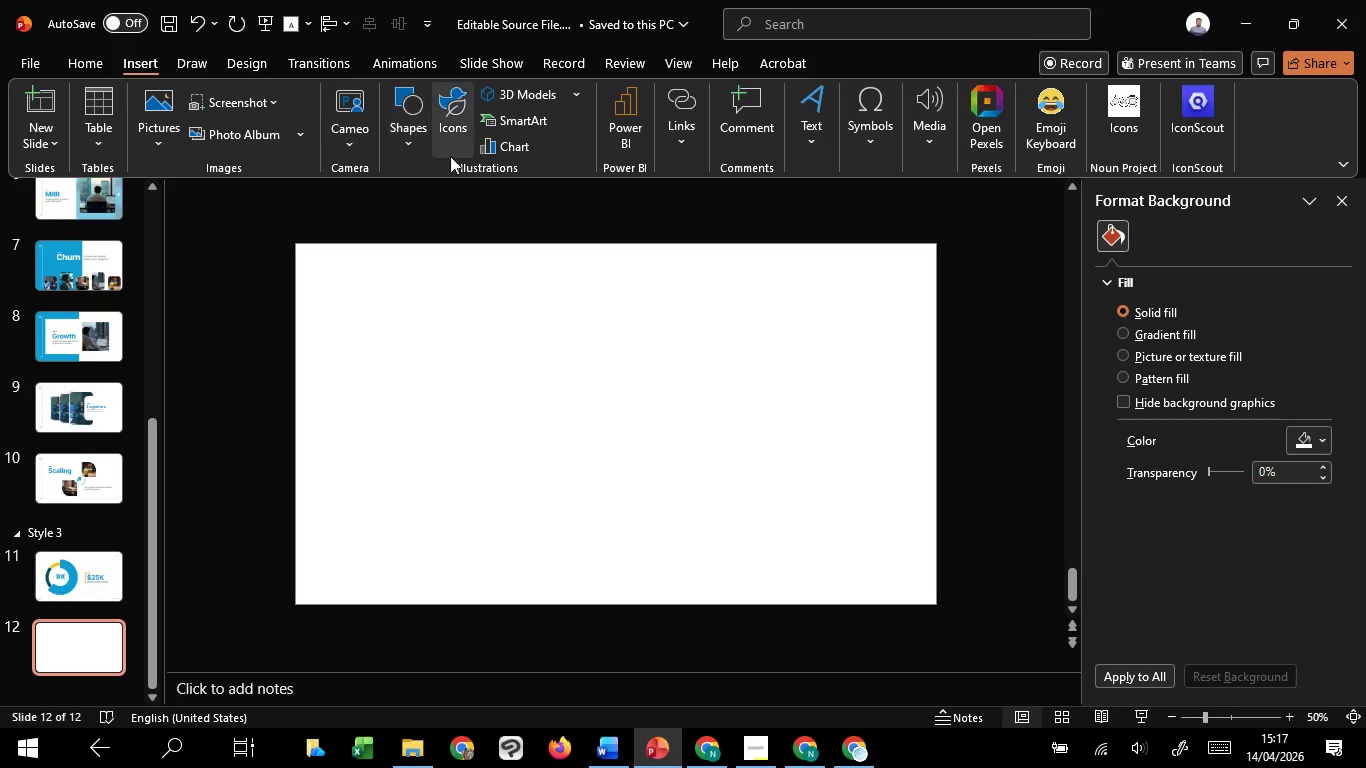 
left_click([504, 151])
 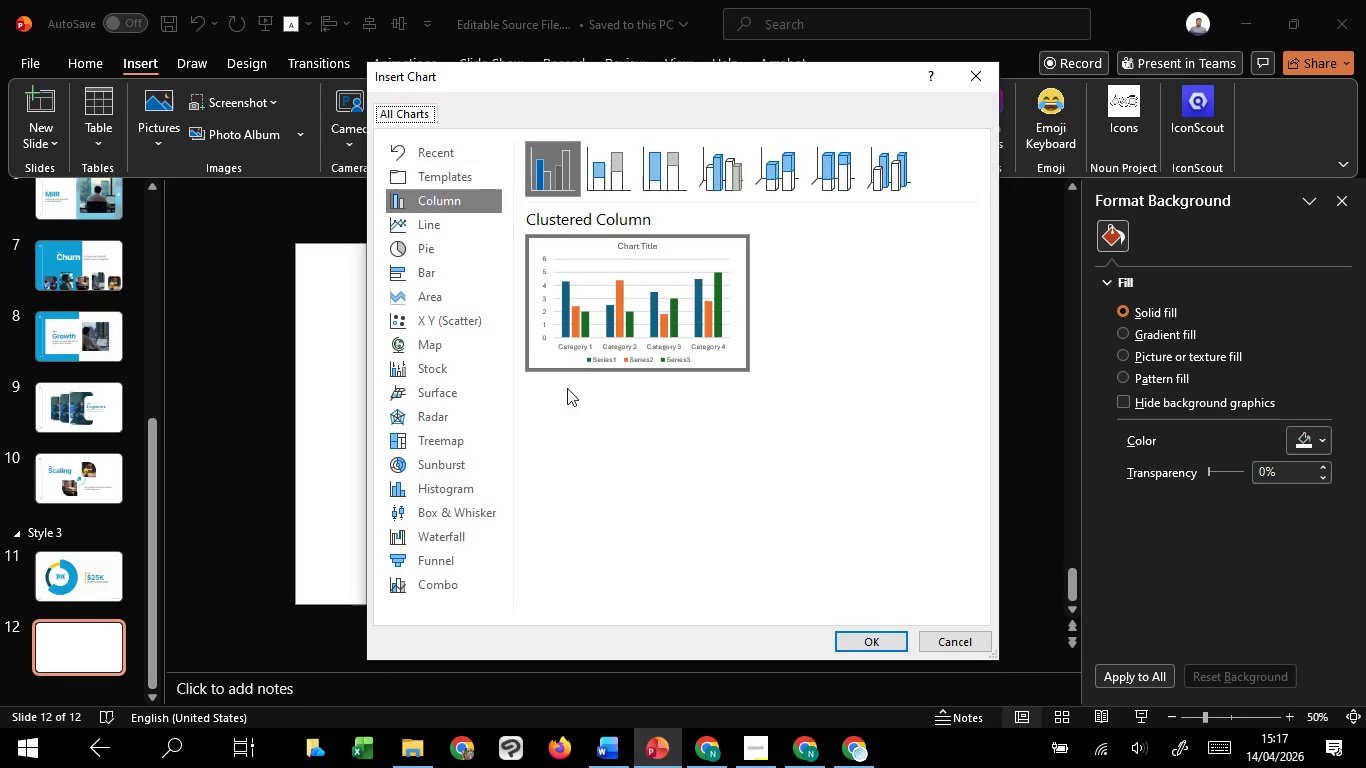 
mouse_move([472, 343])
 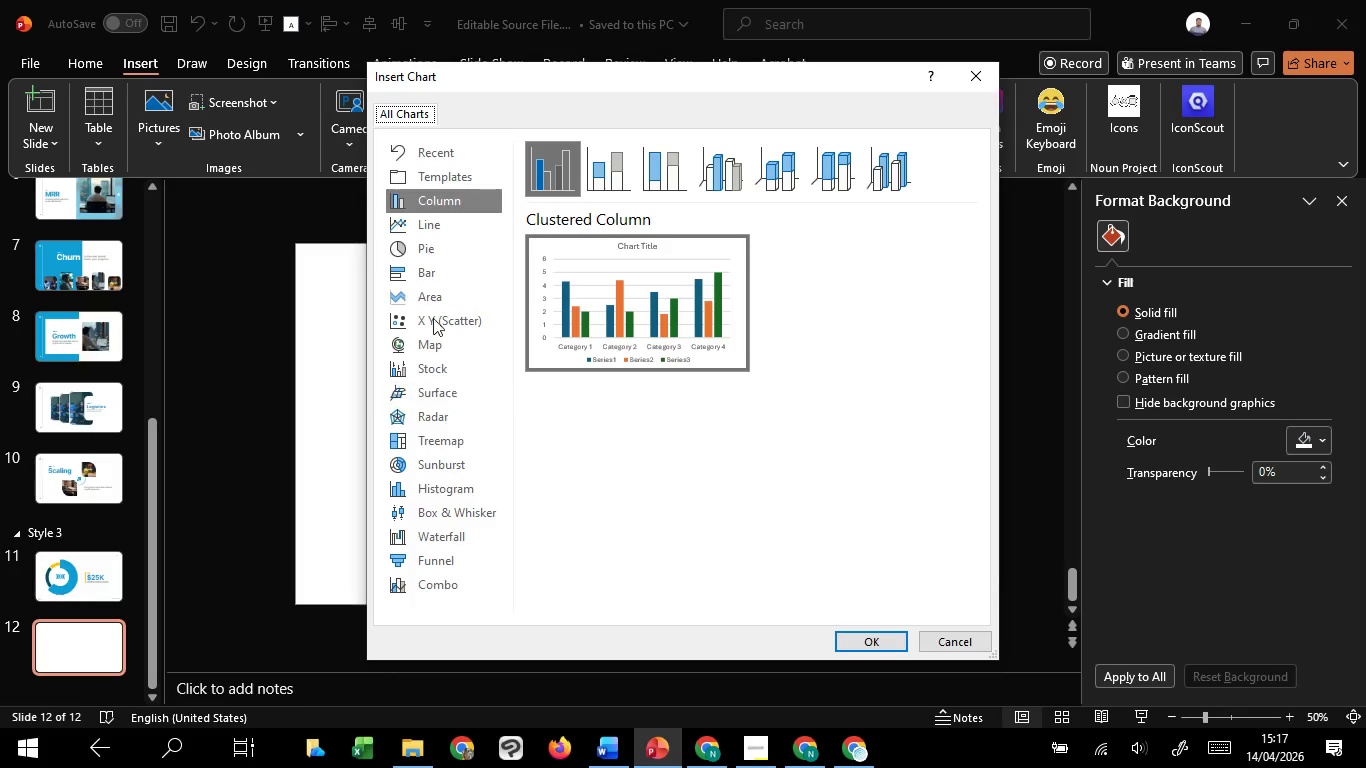 
left_click([424, 225])
 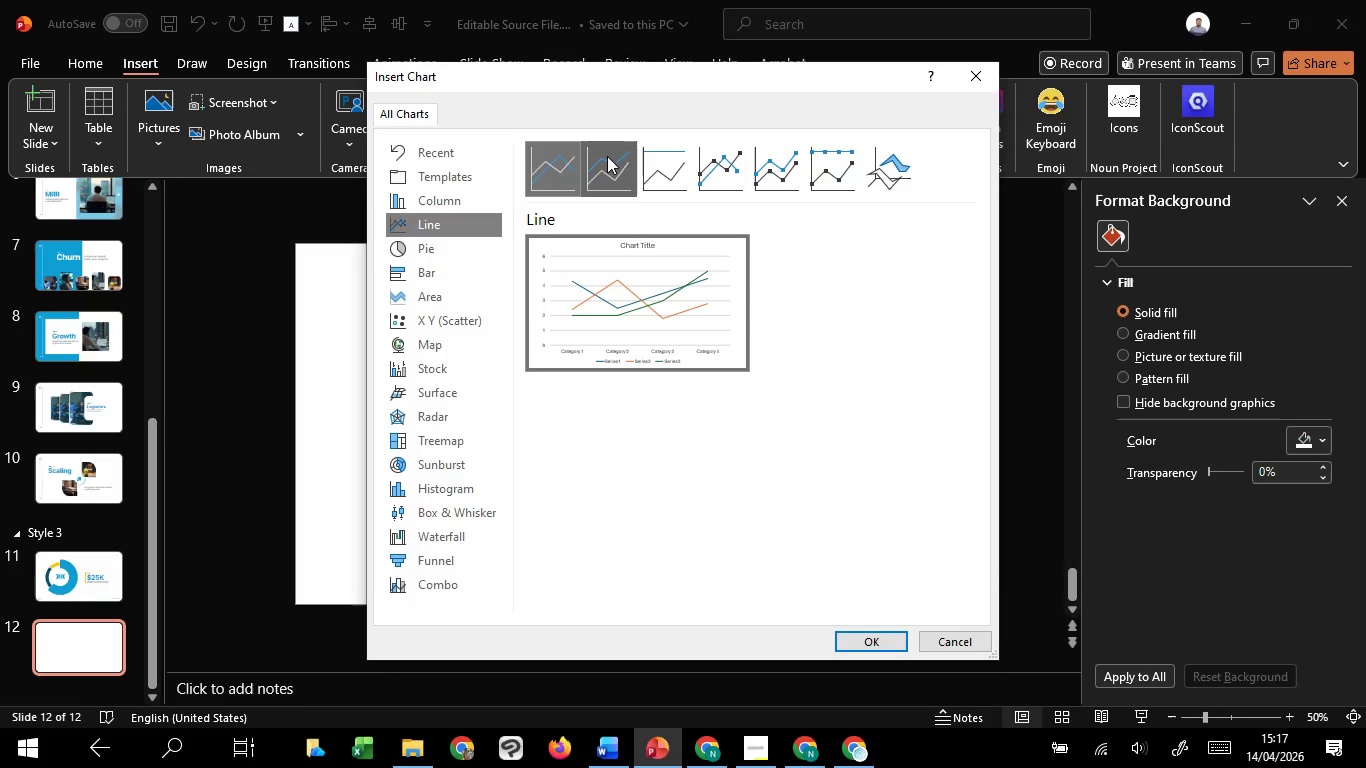 
left_click([607, 156])
 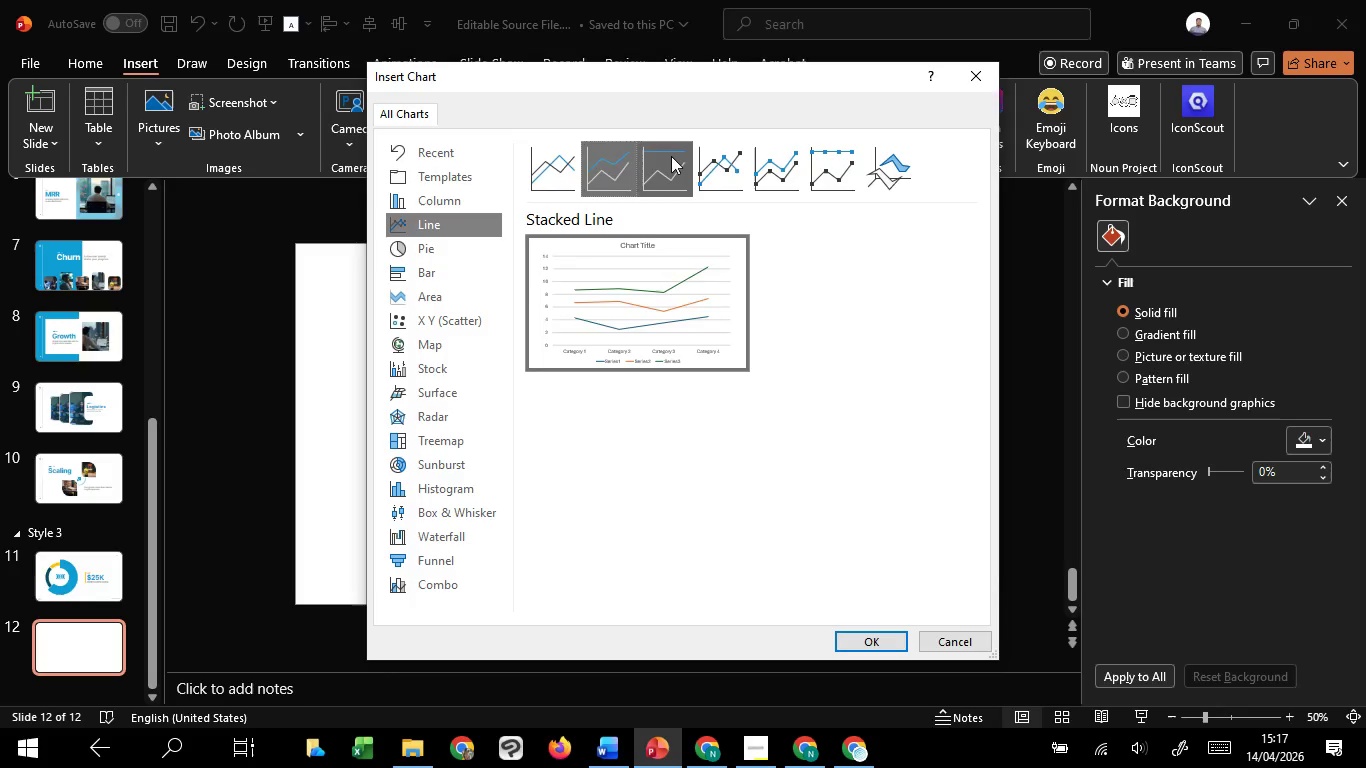 
left_click([672, 156])
 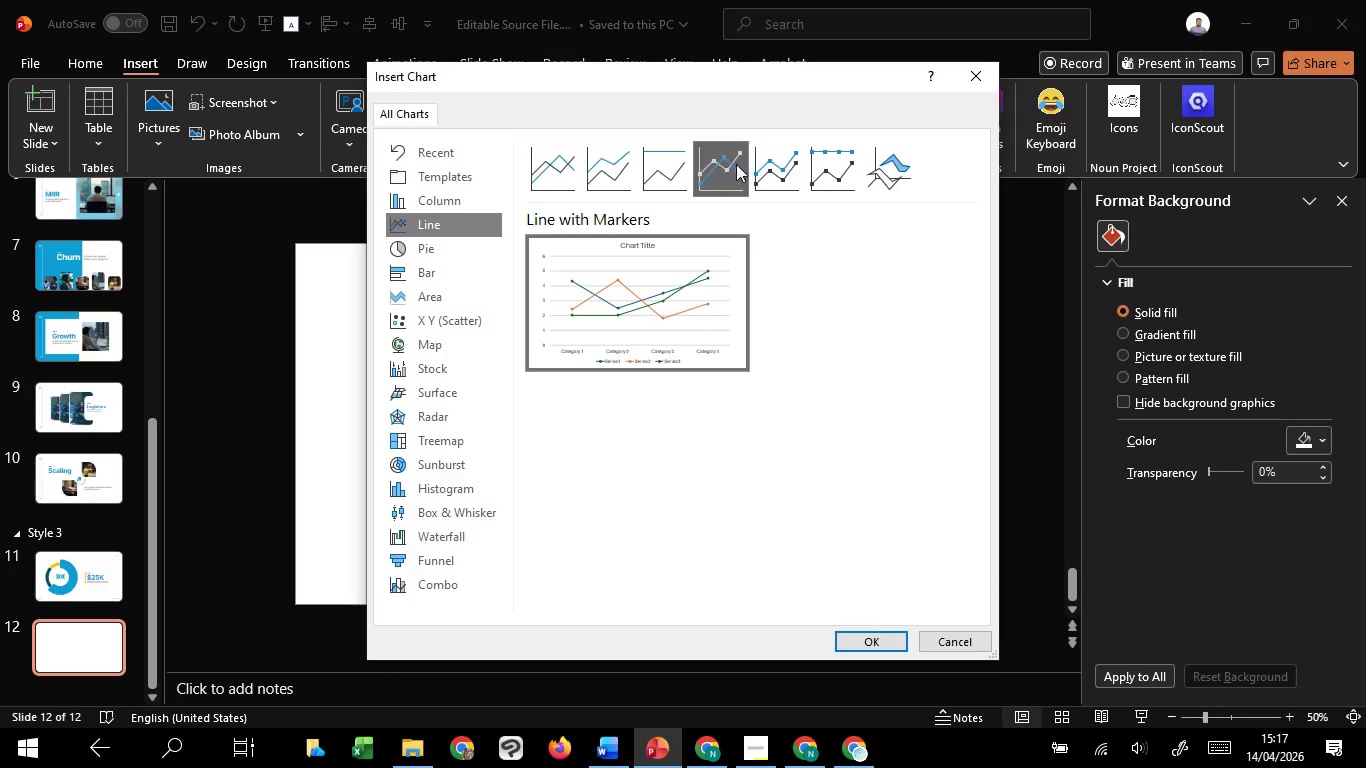 
double_click([781, 158])
 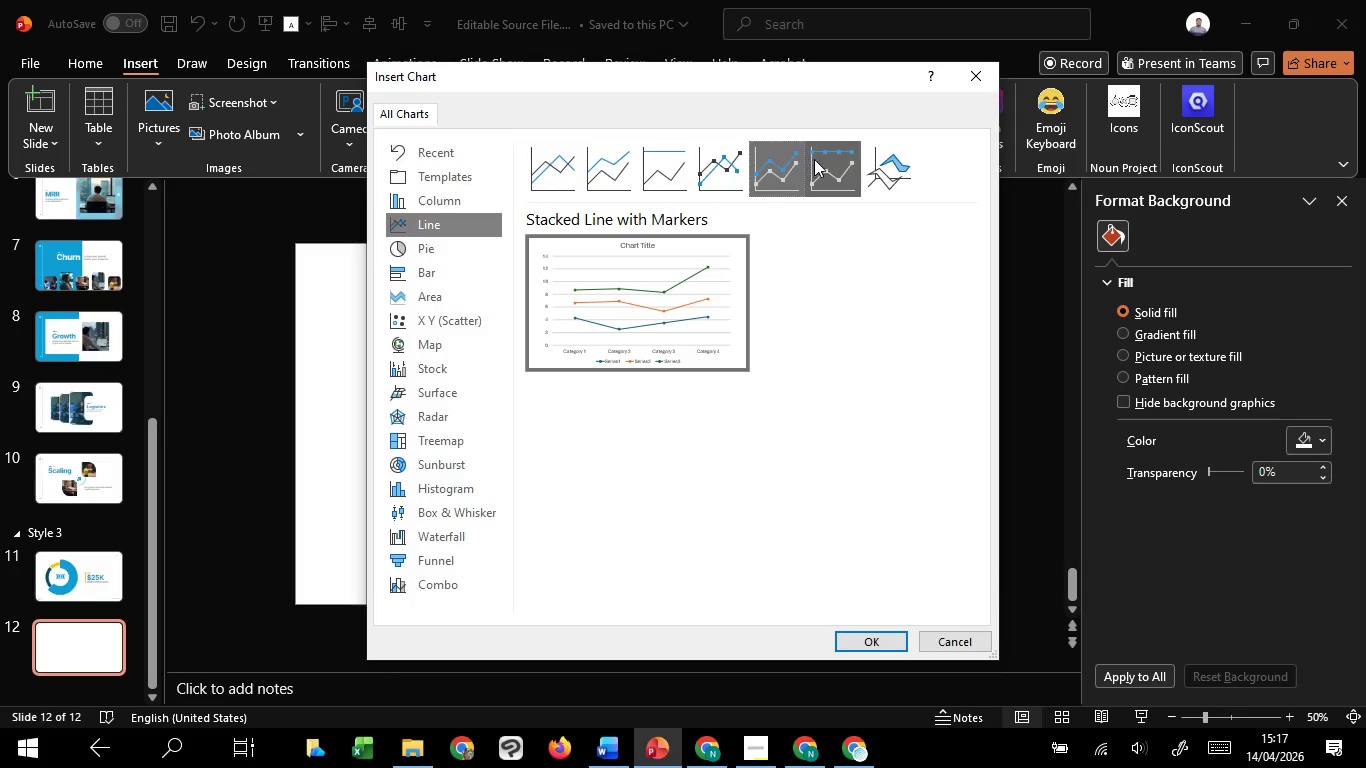 
left_click([825, 160])
 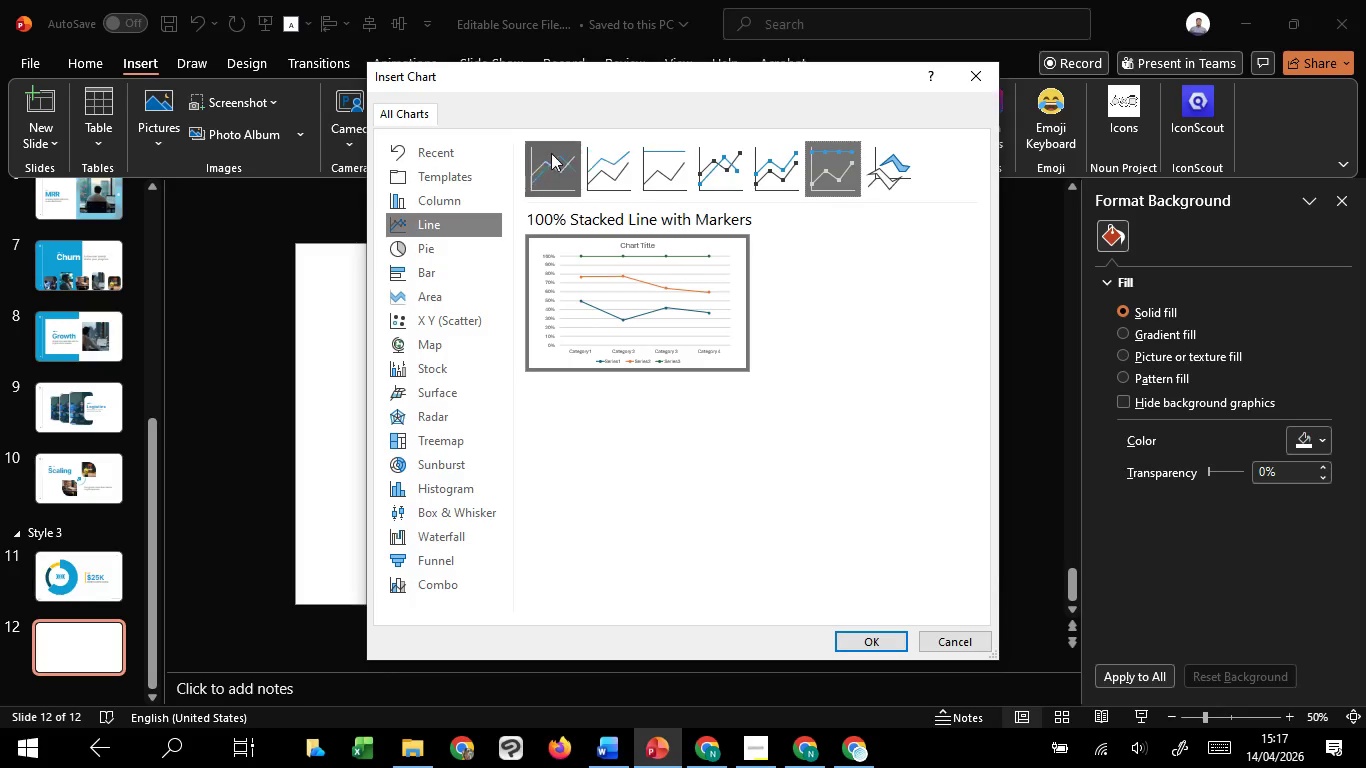 
left_click([551, 153])
 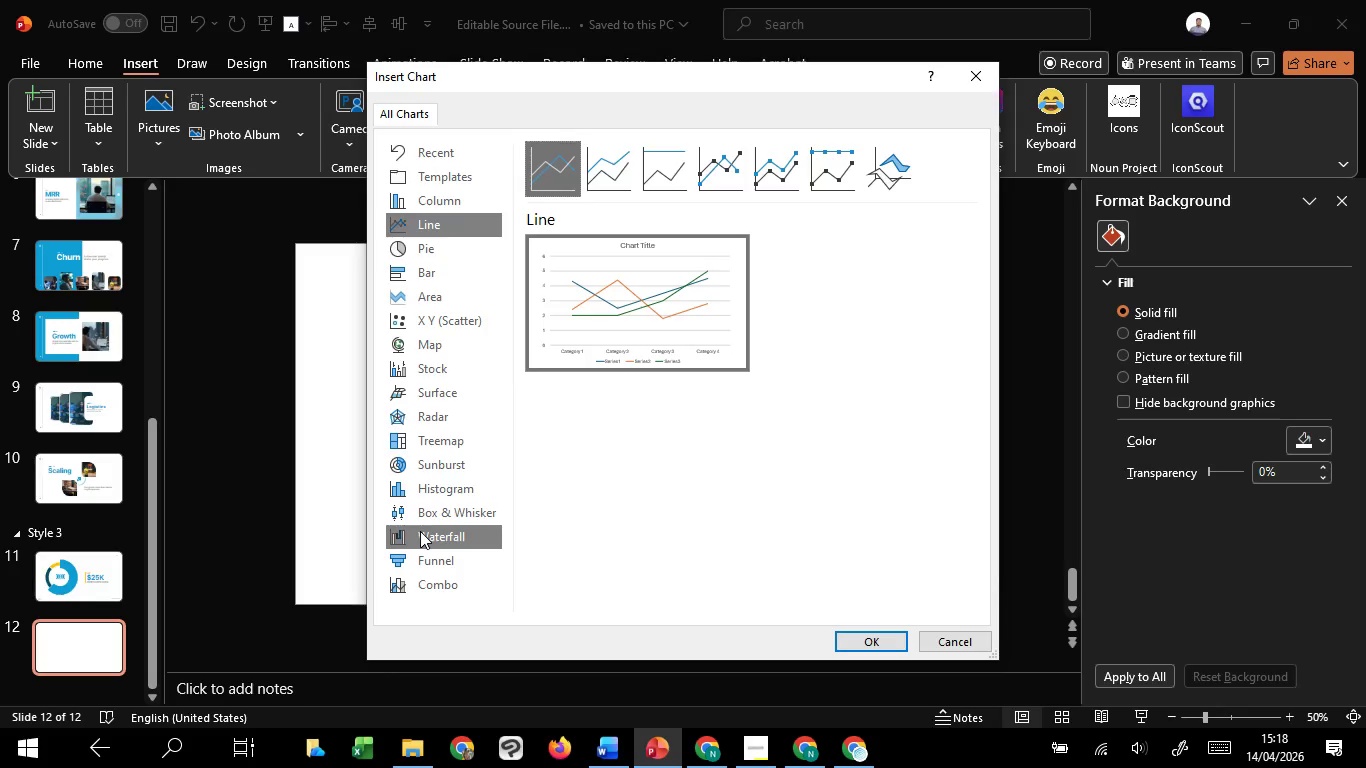 
wait(9.51)
 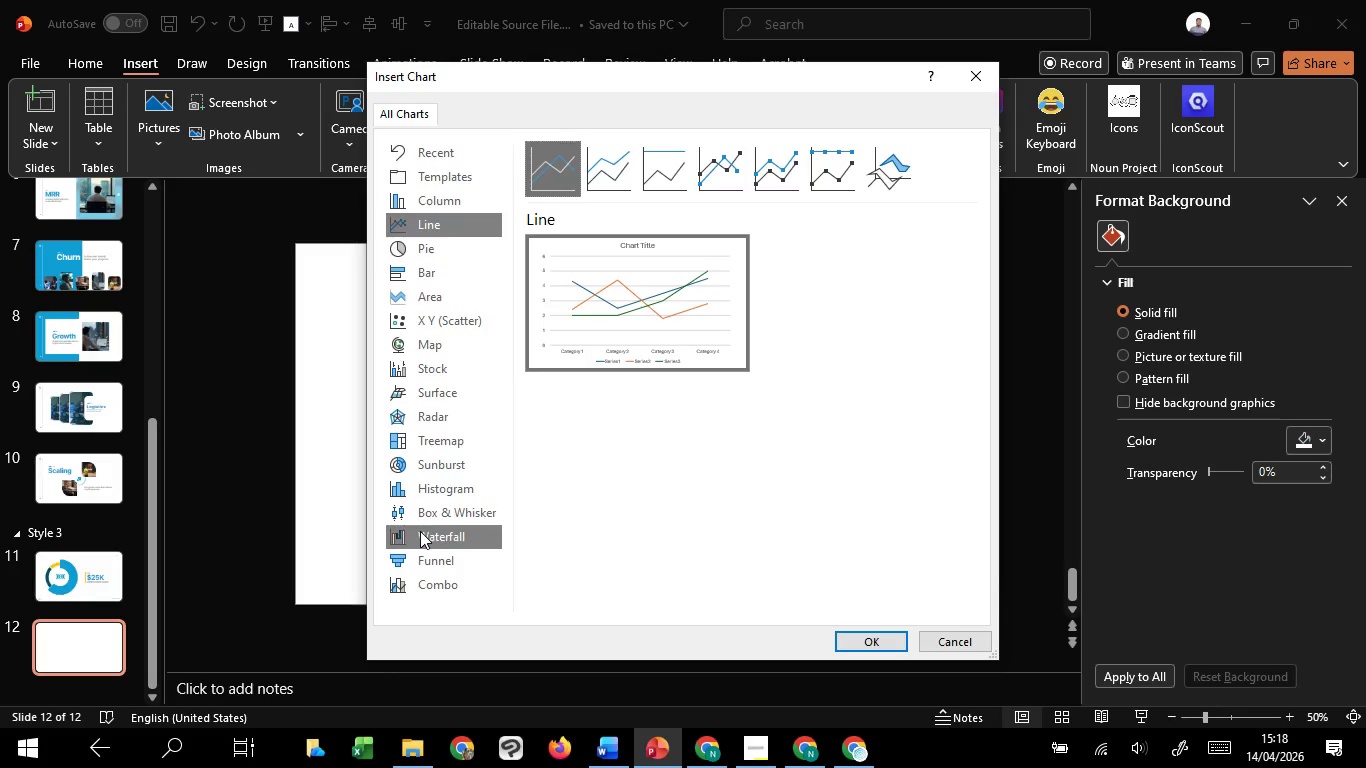 
left_click([420, 531])
 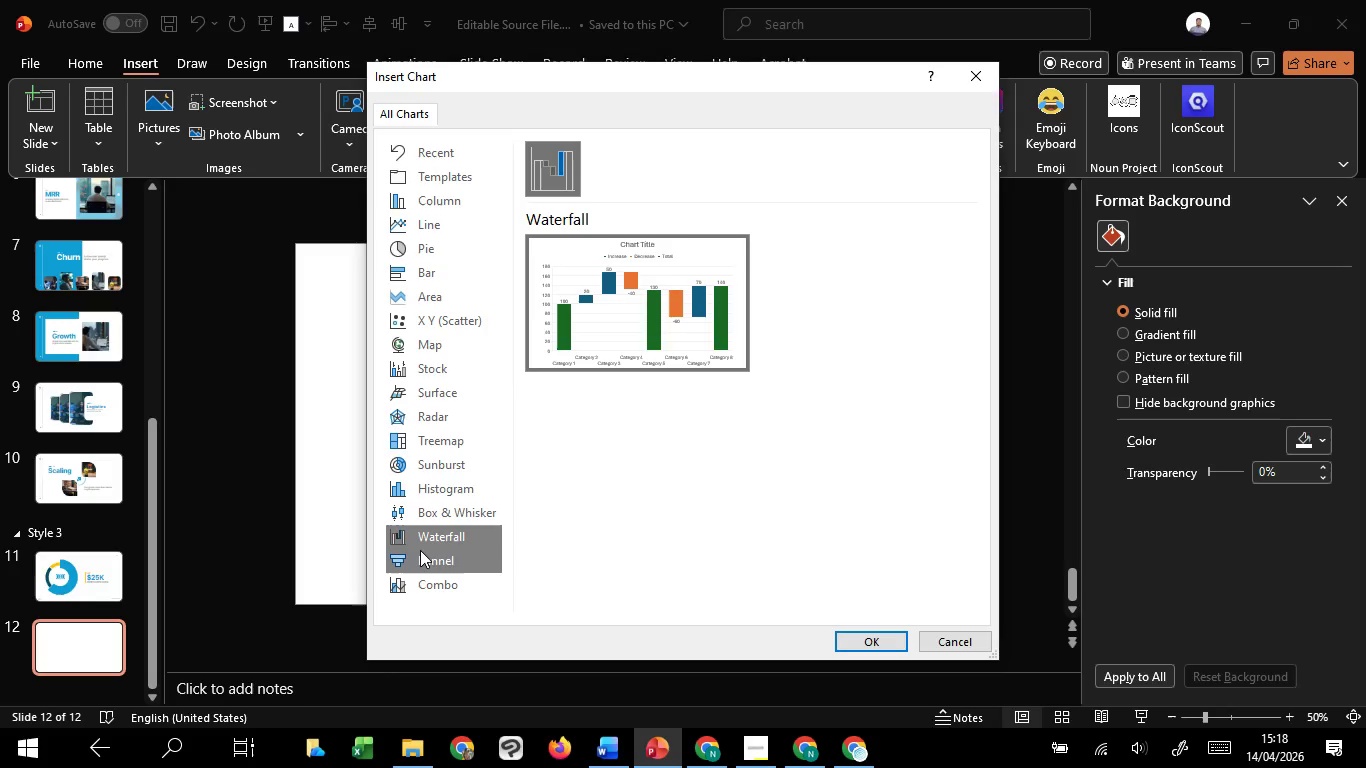 
left_click([420, 551])
 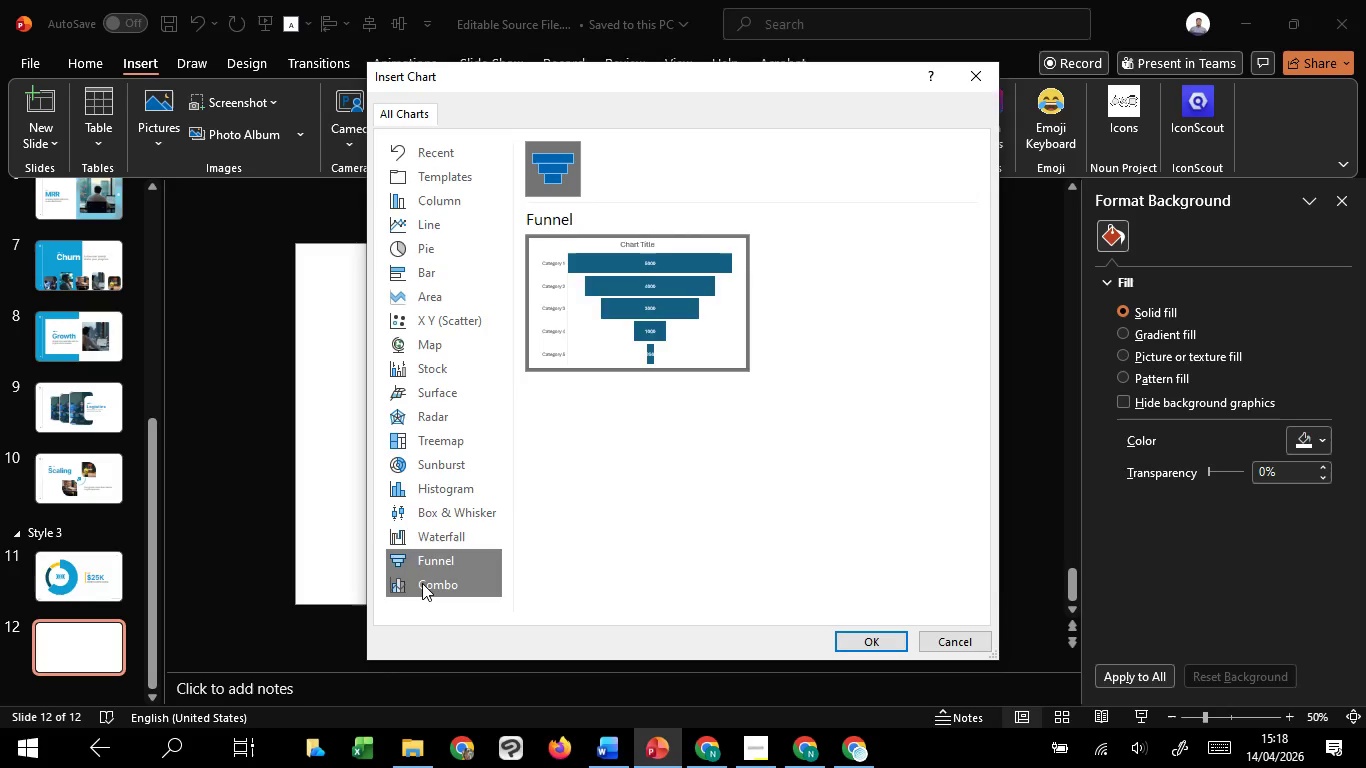 
left_click([422, 583])
 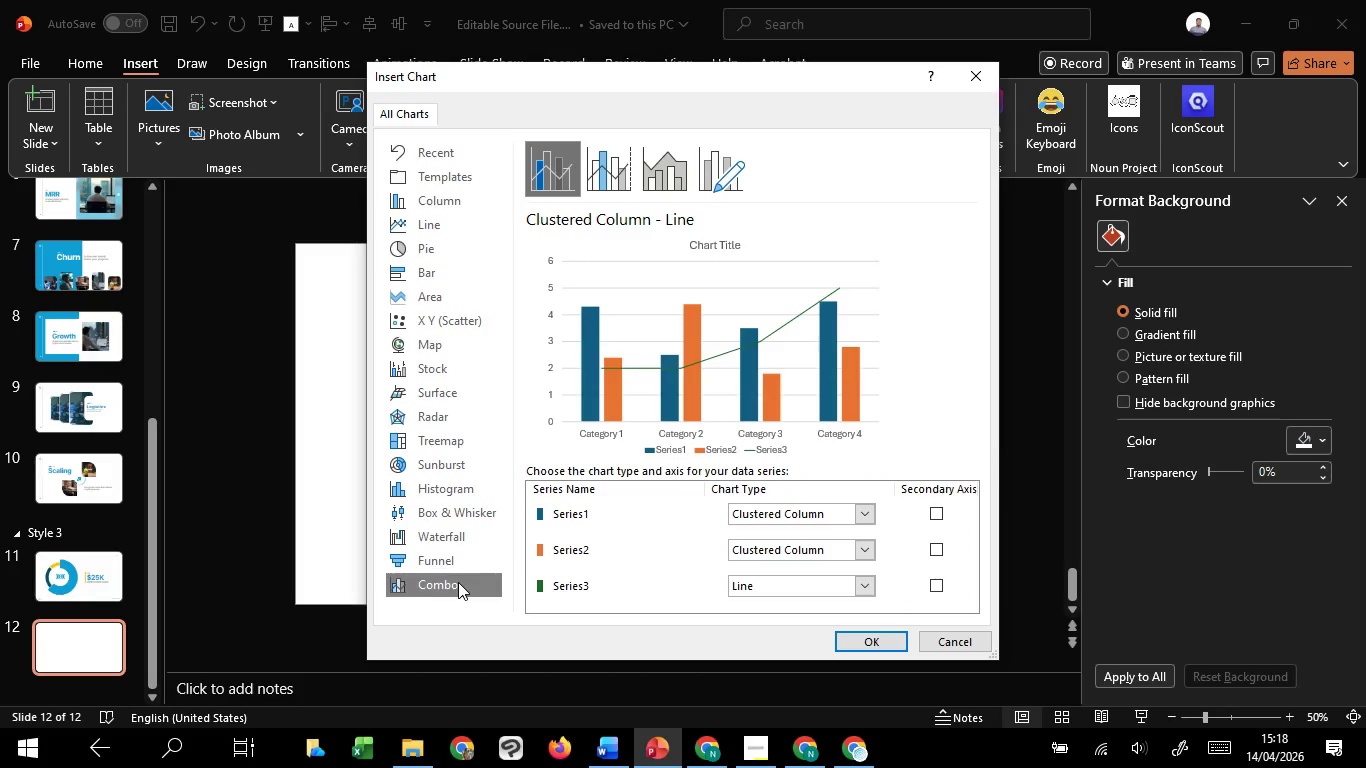 
wait(9.14)
 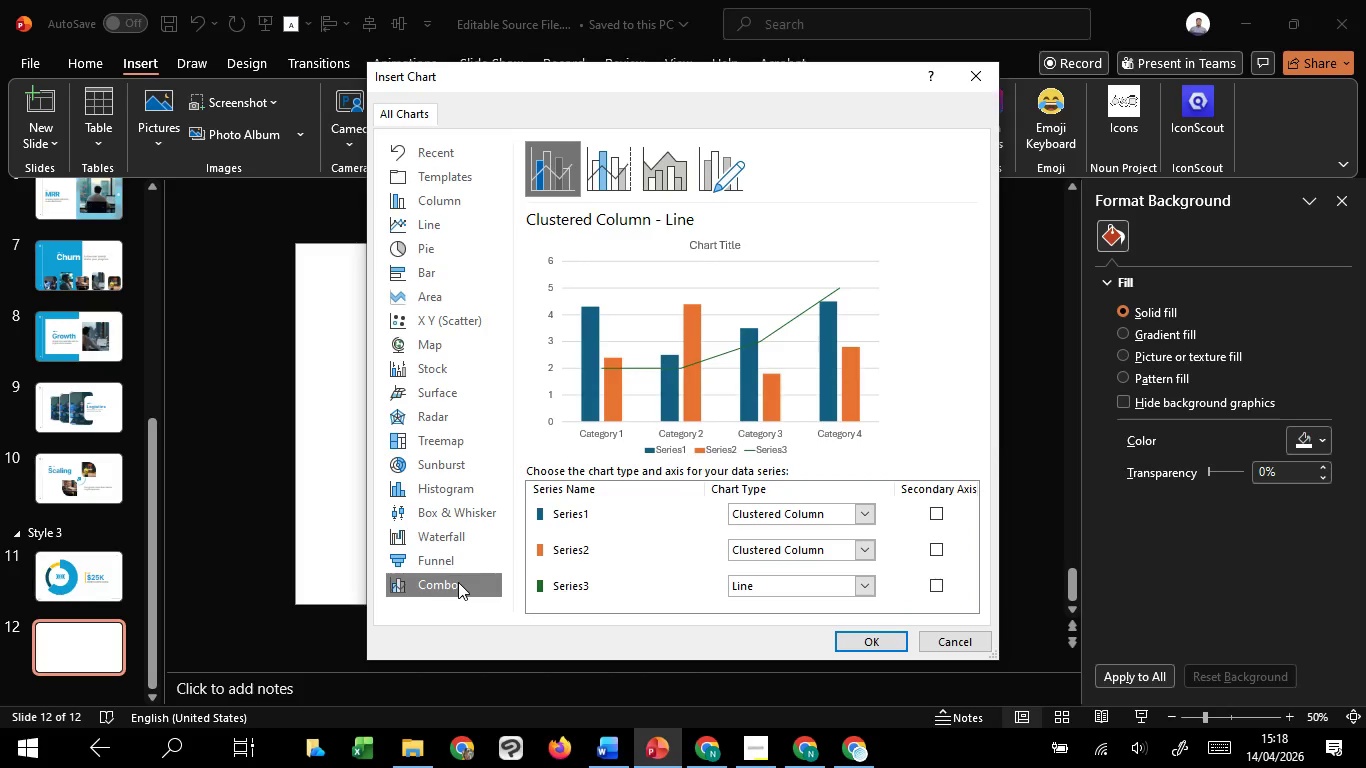 
mouse_move([568, 697])
 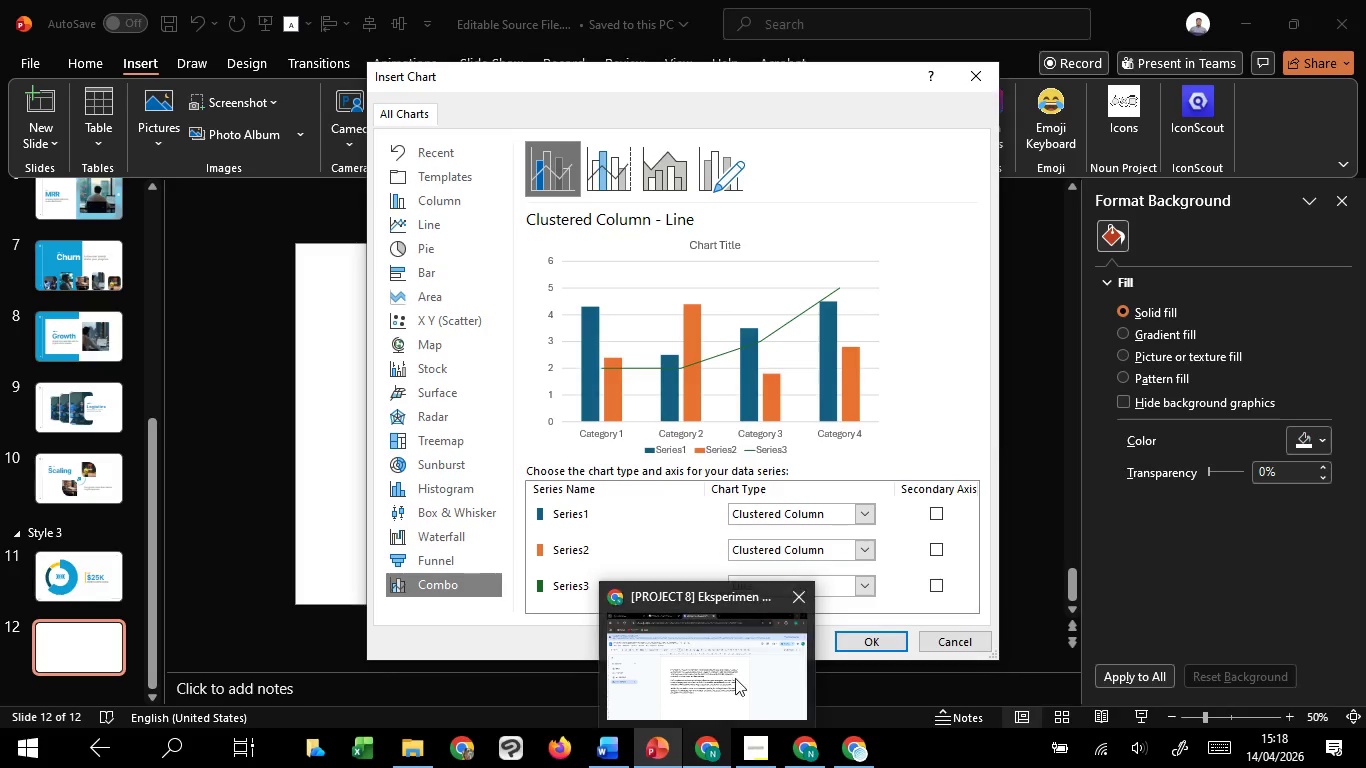 
left_click([749, 648])
 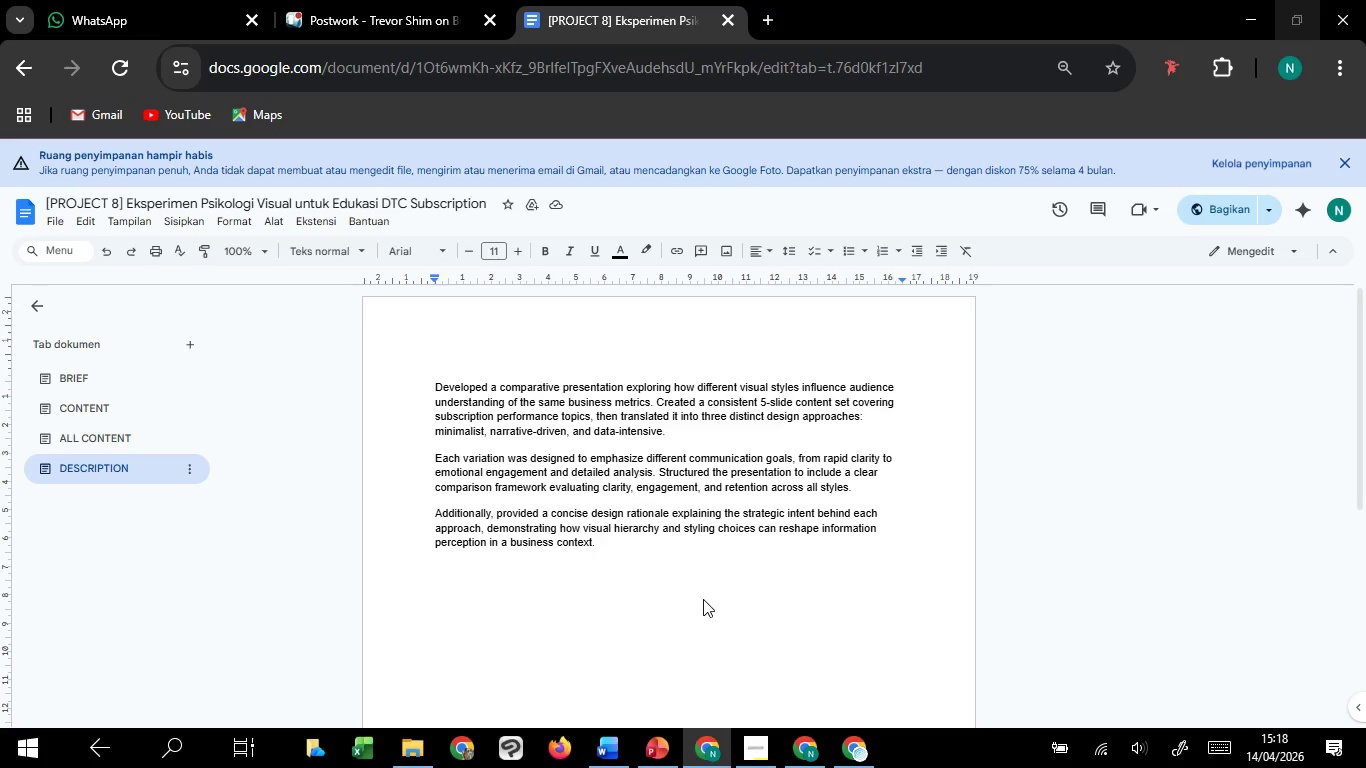 
wait(20.81)
 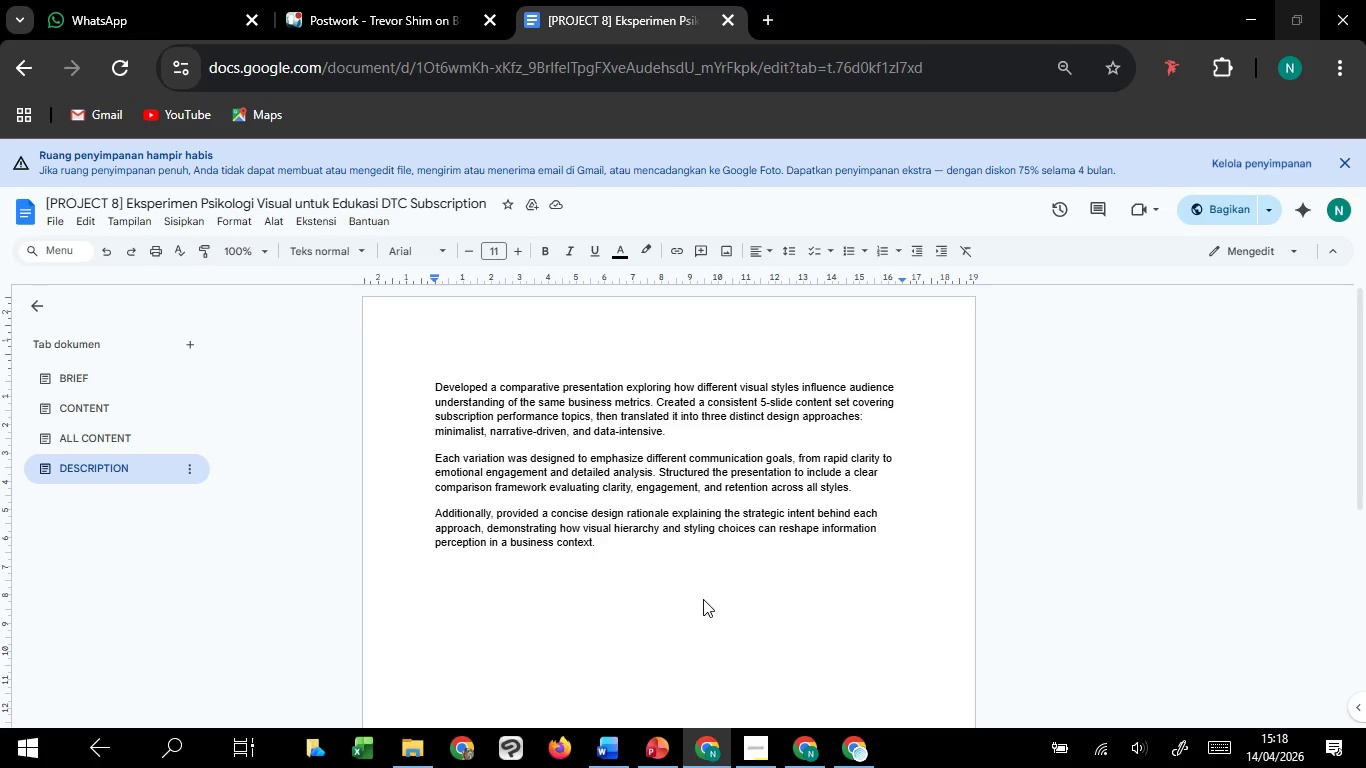 
left_click([1087, 498])
 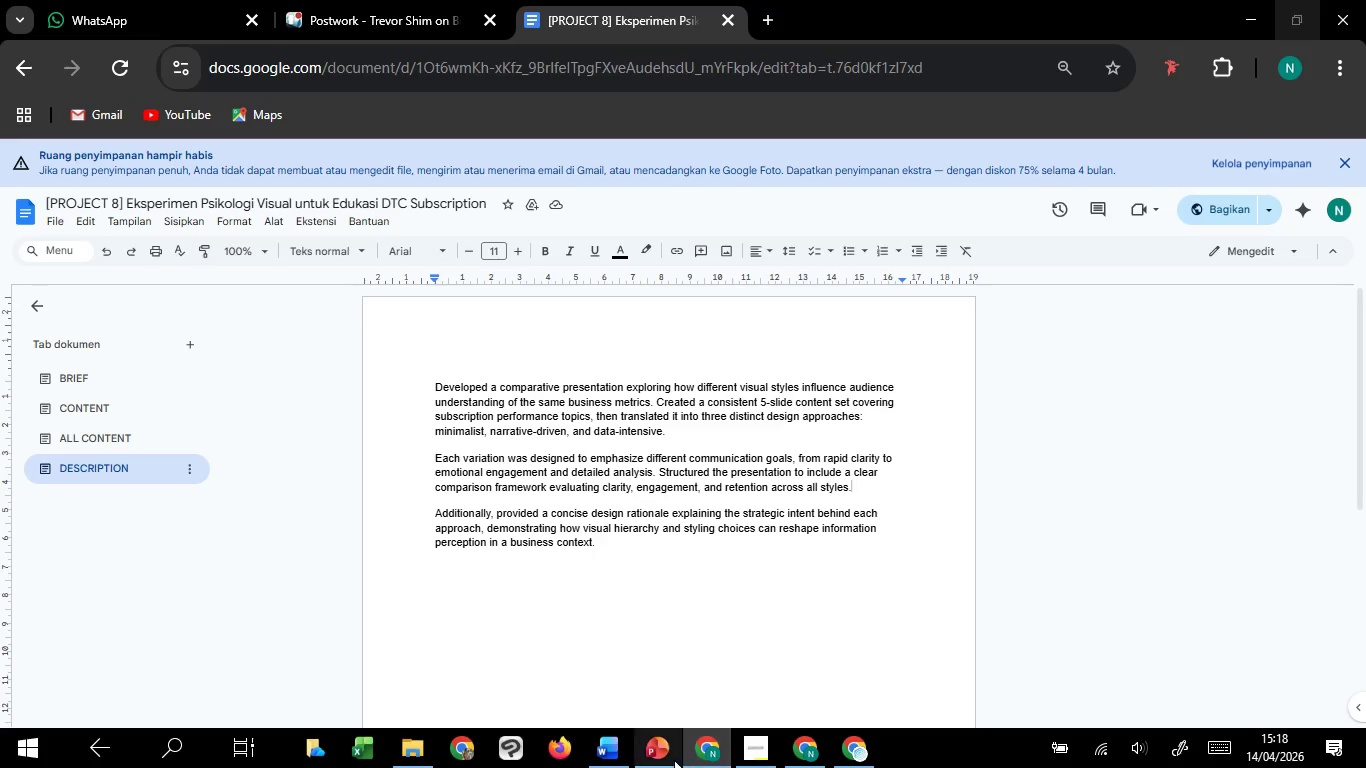 
mouse_move([664, 736])
 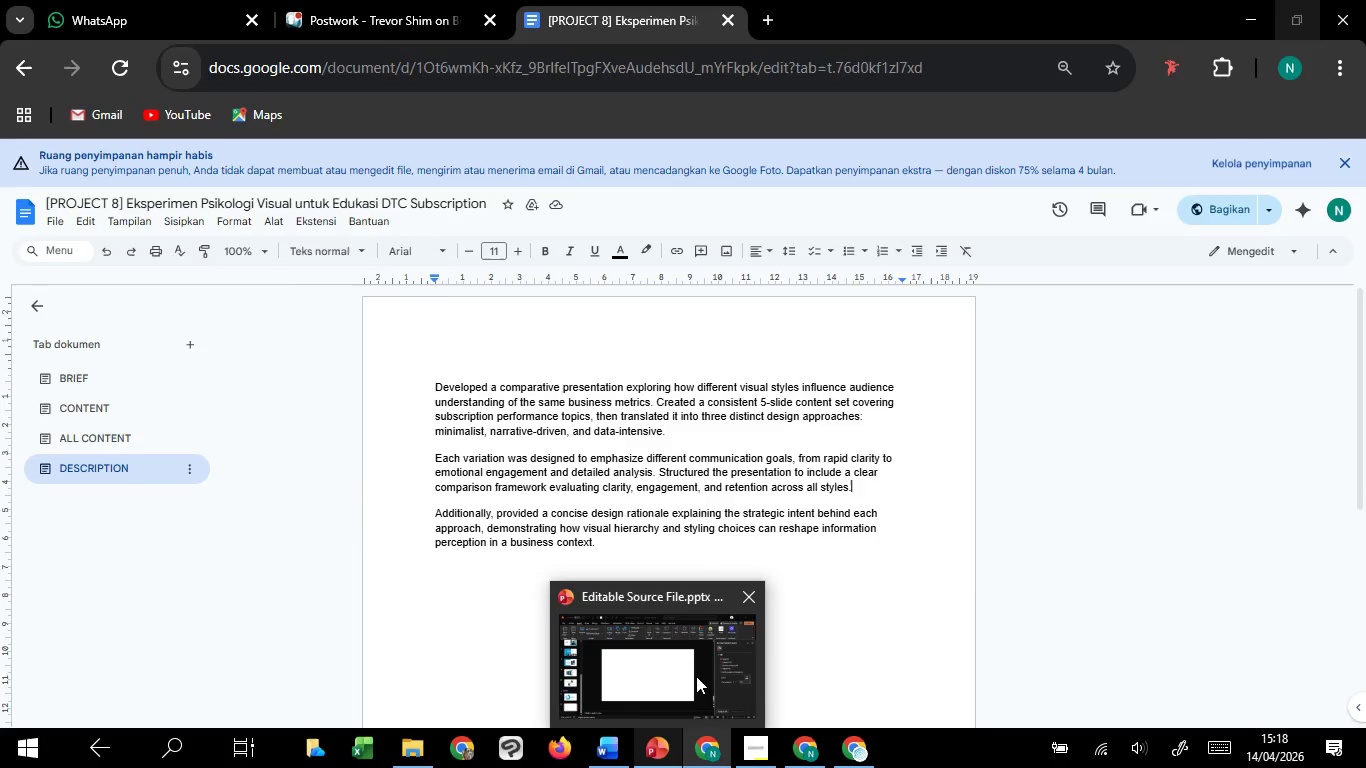 
left_click([696, 676])
 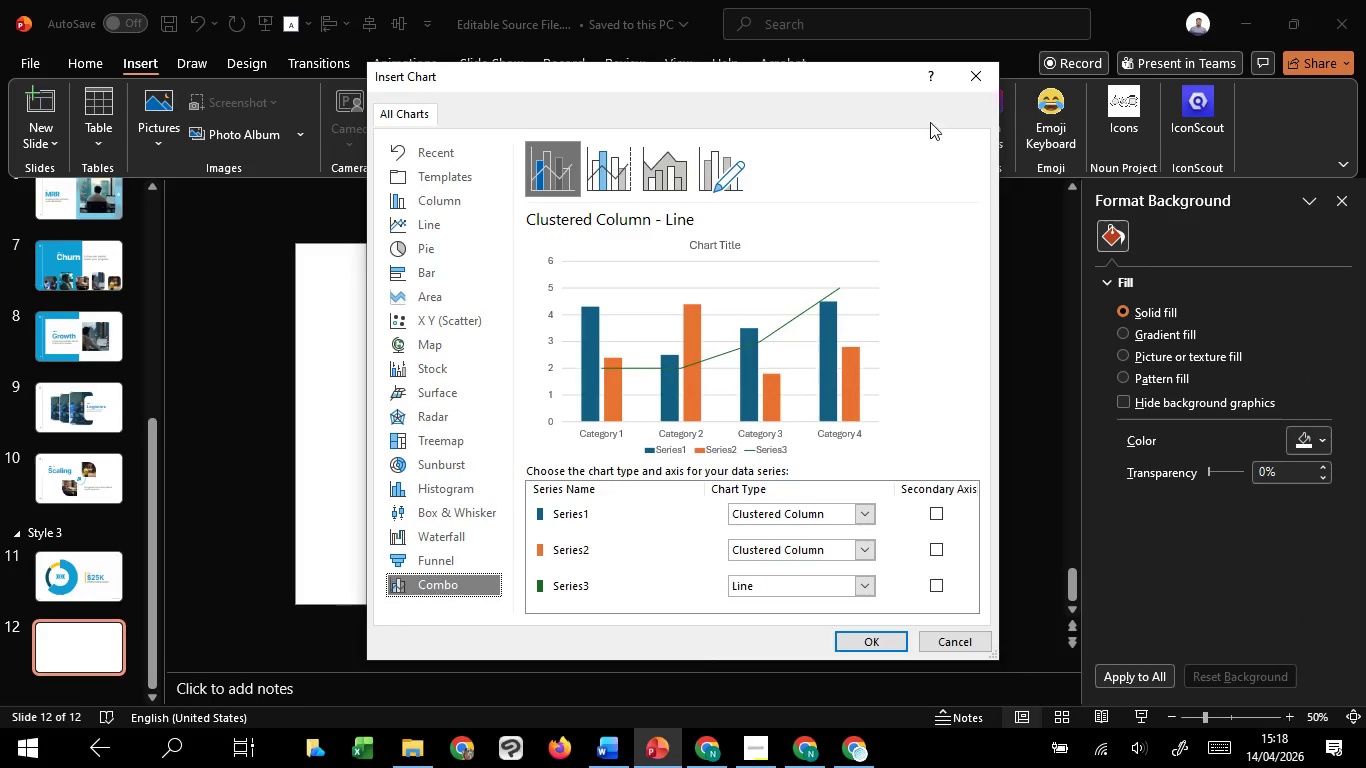 
left_click([973, 81])
 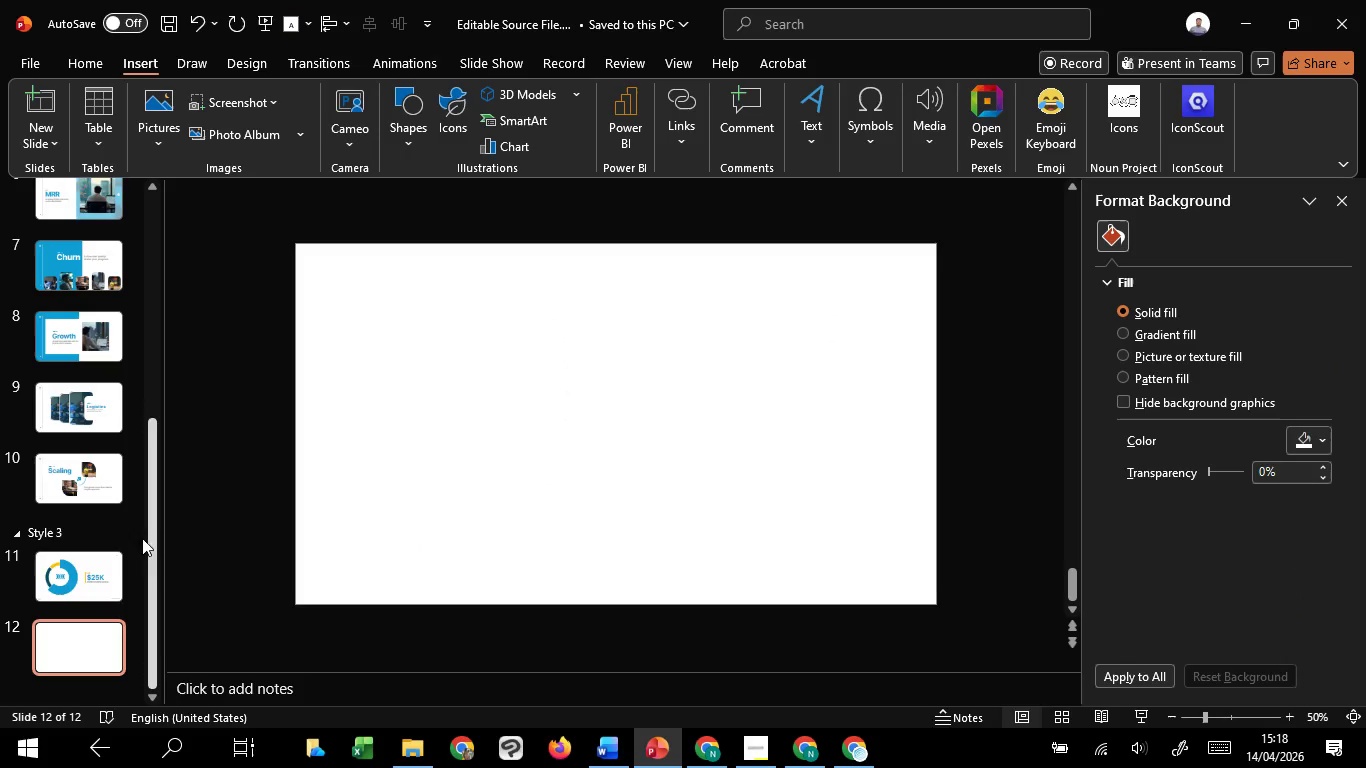 
scroll: coordinate [148, 536], scroll_direction: down, amount: 1.0
 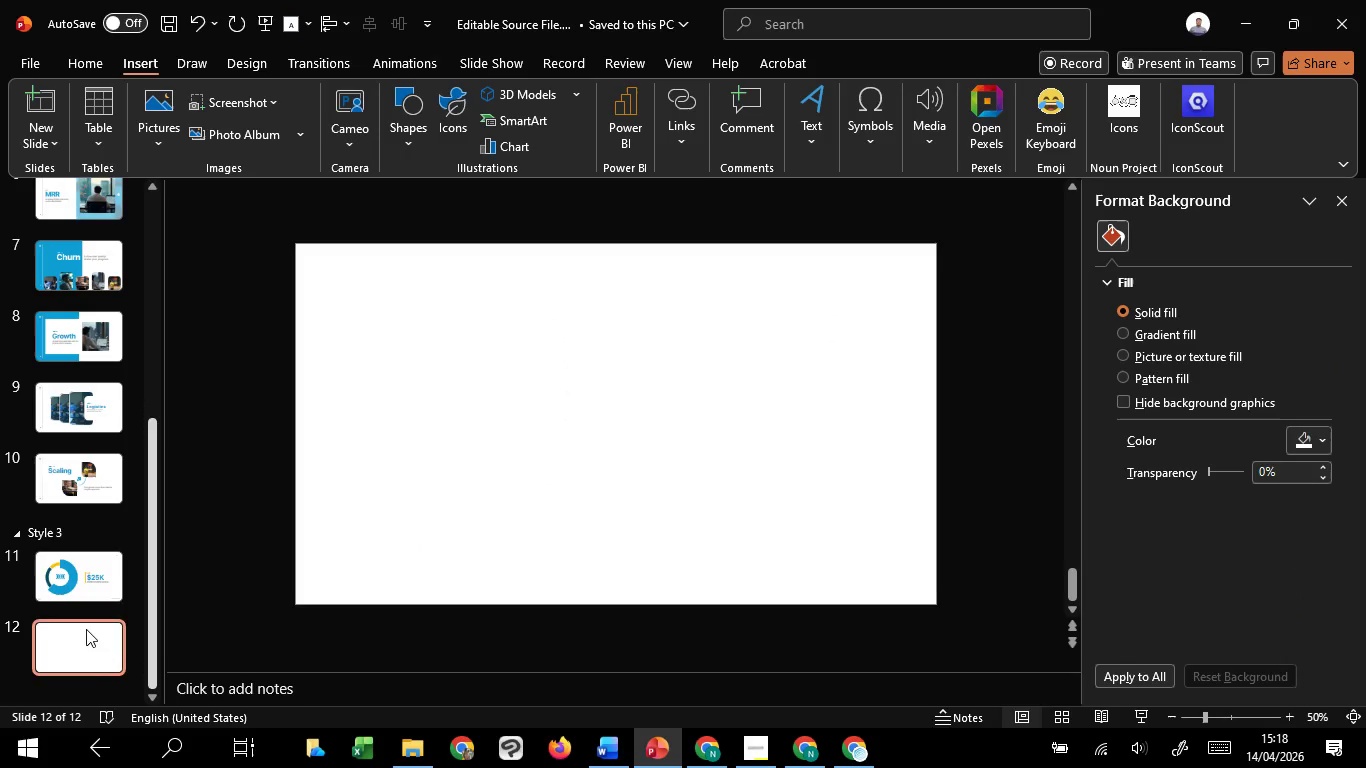 
left_click_drag(start_coordinate=[87, 637], to_coordinate=[94, 554])
 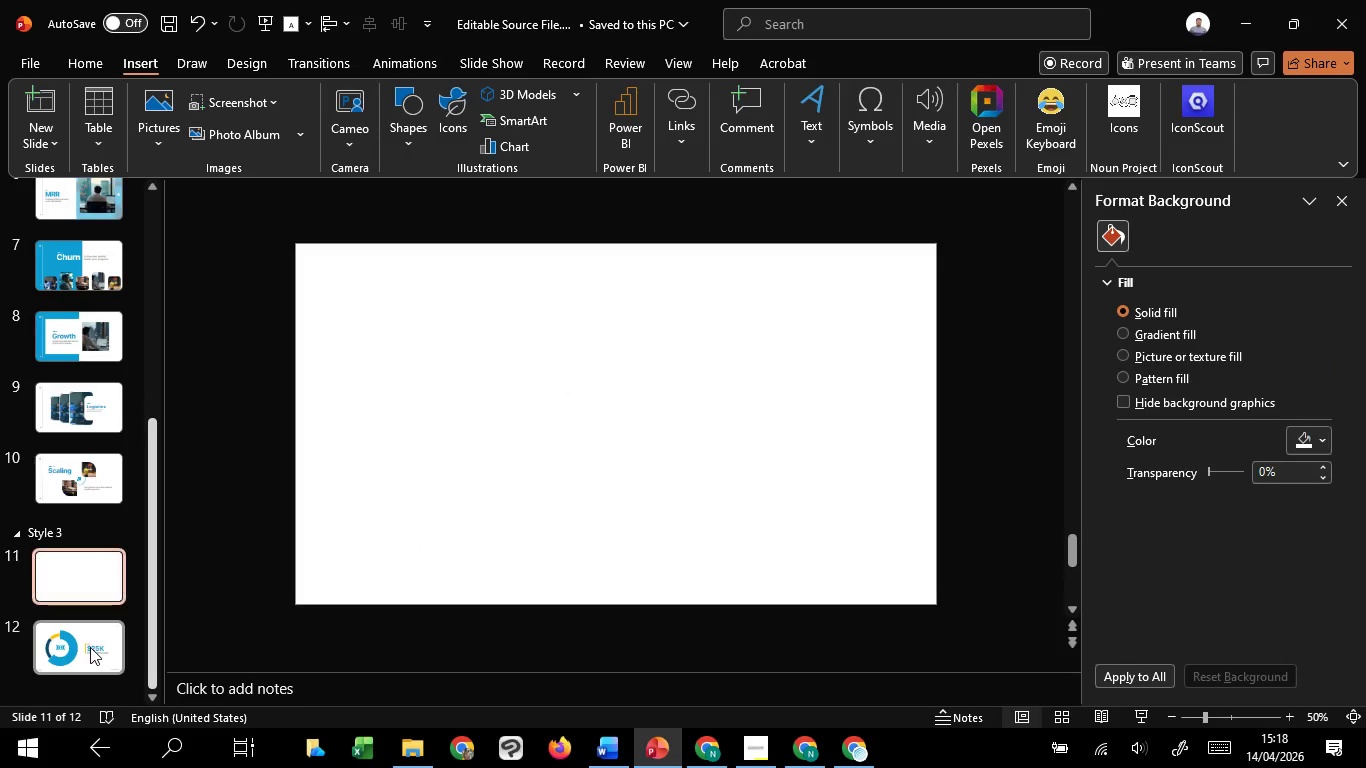 
left_click([90, 647])
 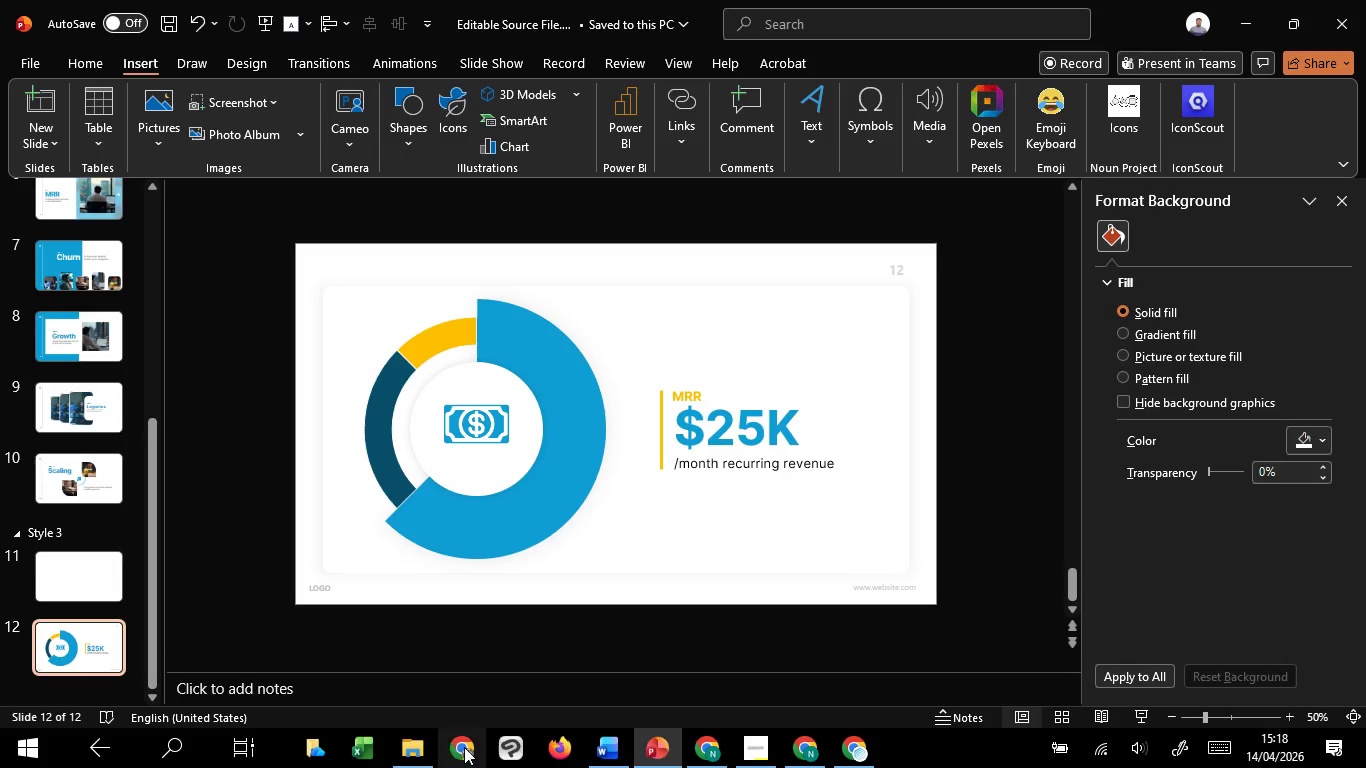 
mouse_move([635, 734])
 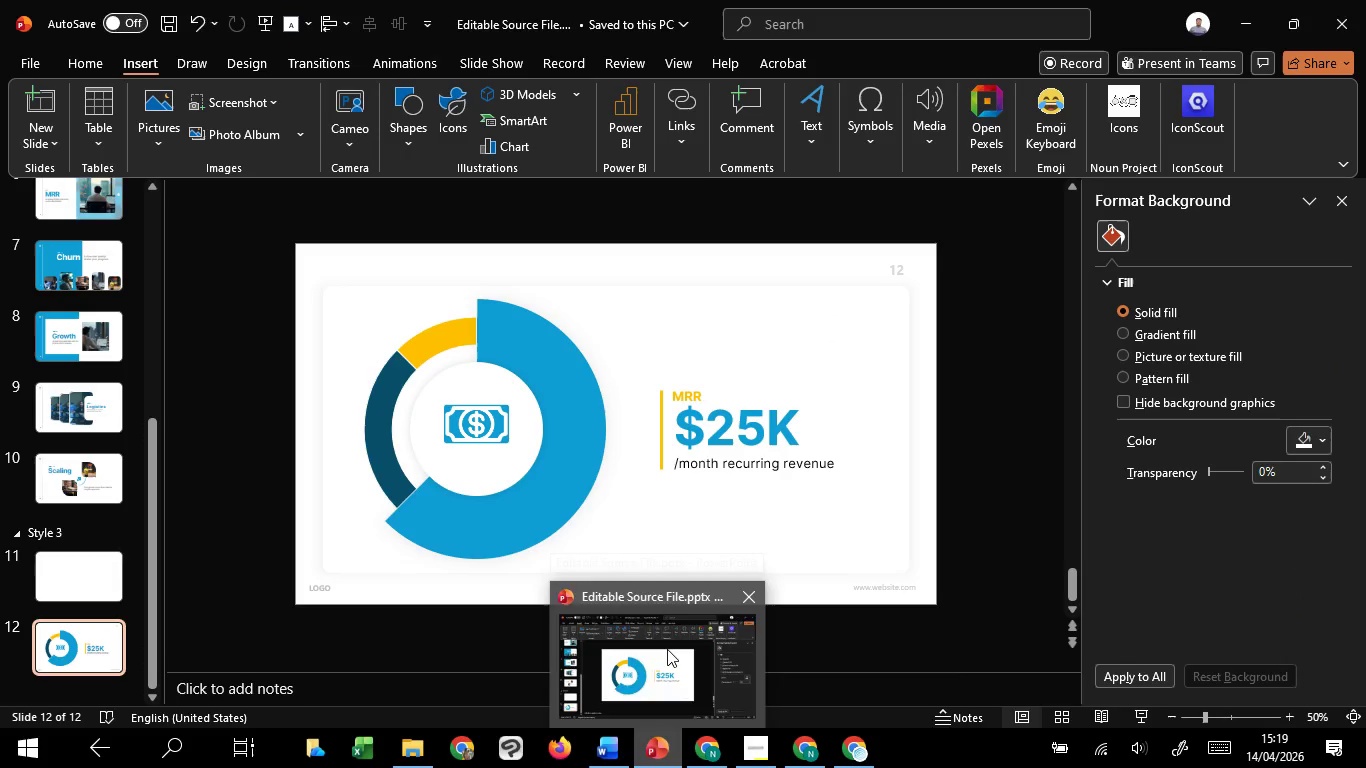 
left_click([667, 649])
 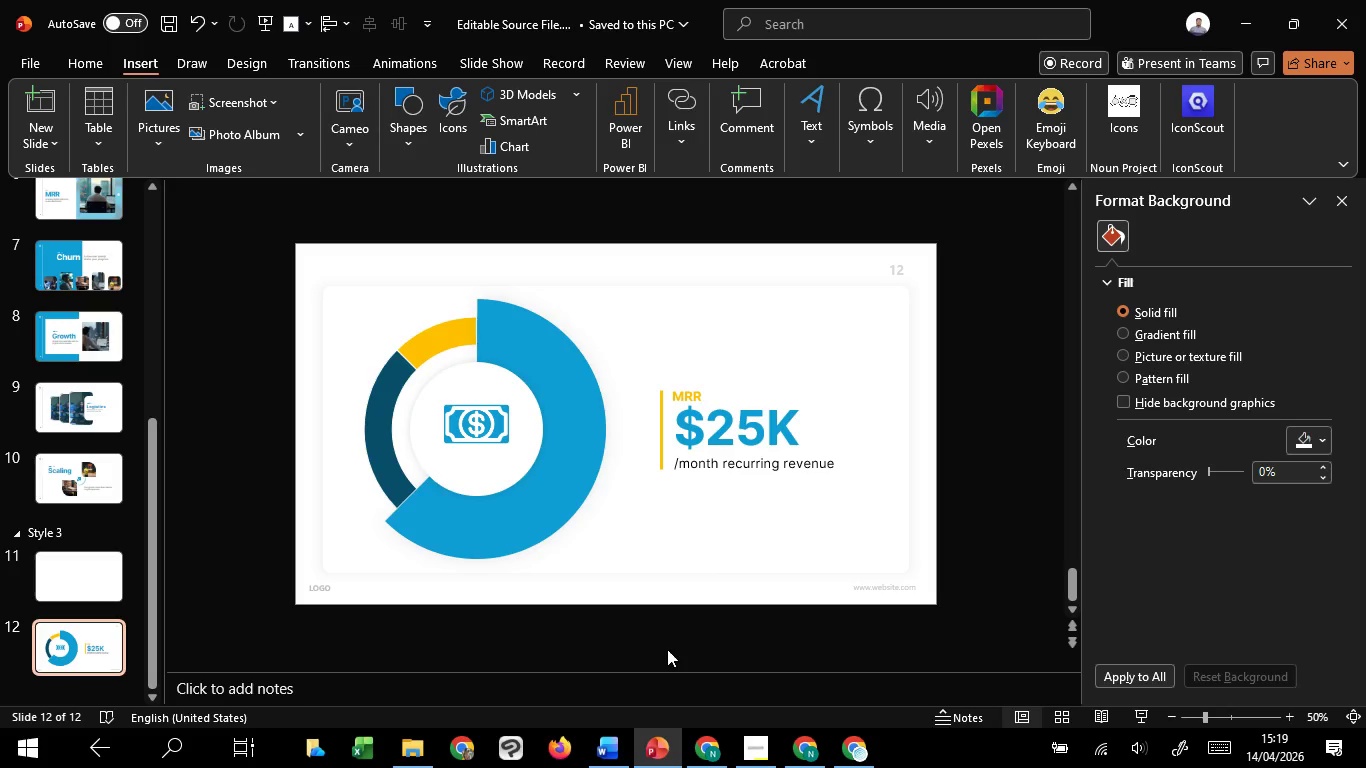 
mouse_move([647, 747])
 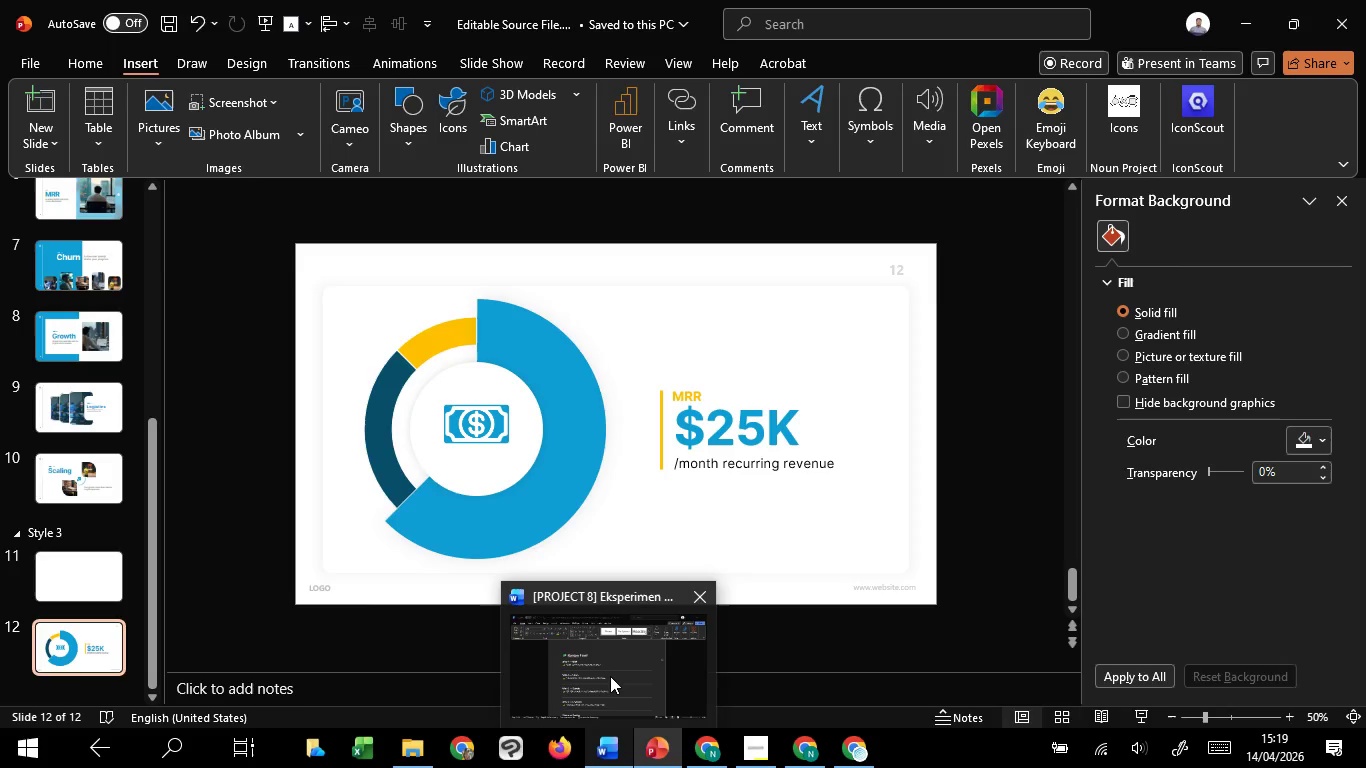 
left_click([610, 675])
 